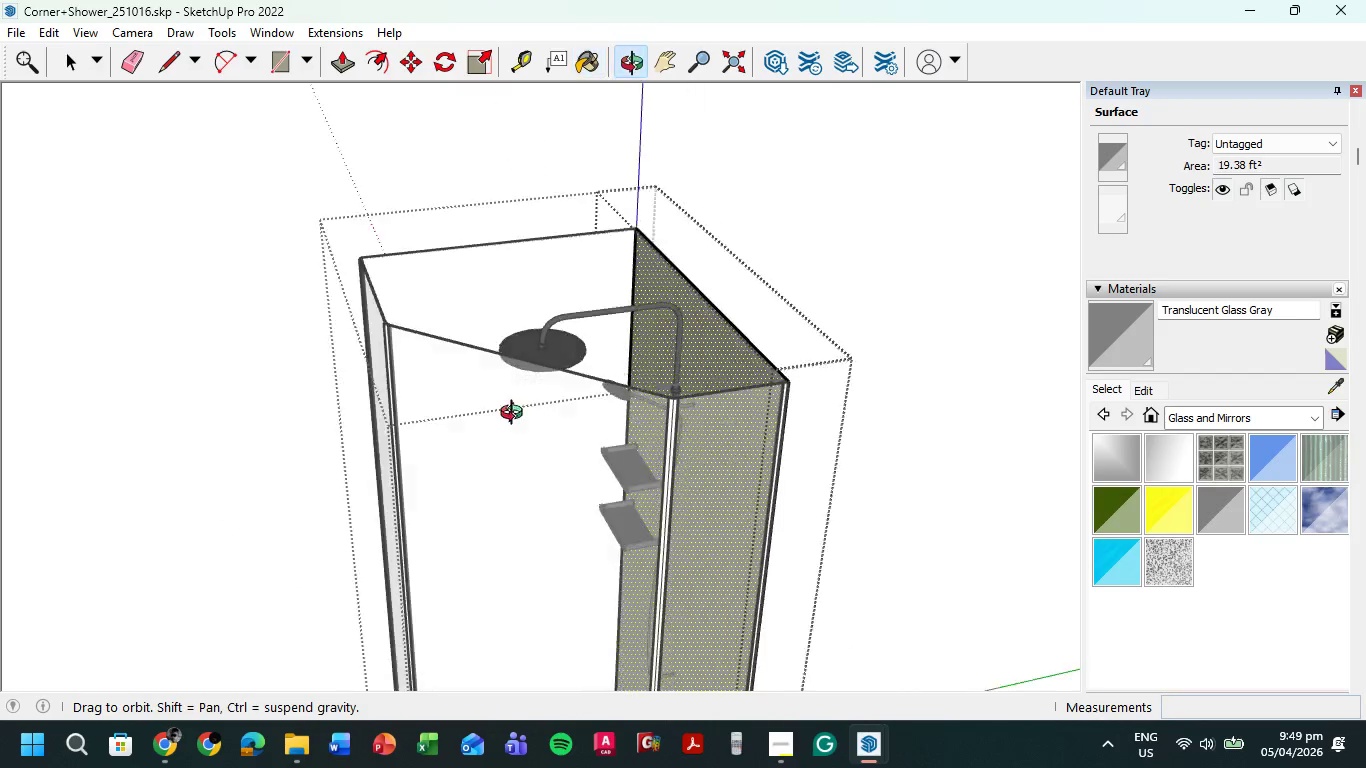 
scroll: coordinate [493, 408], scroll_direction: up, amount: 1.0
 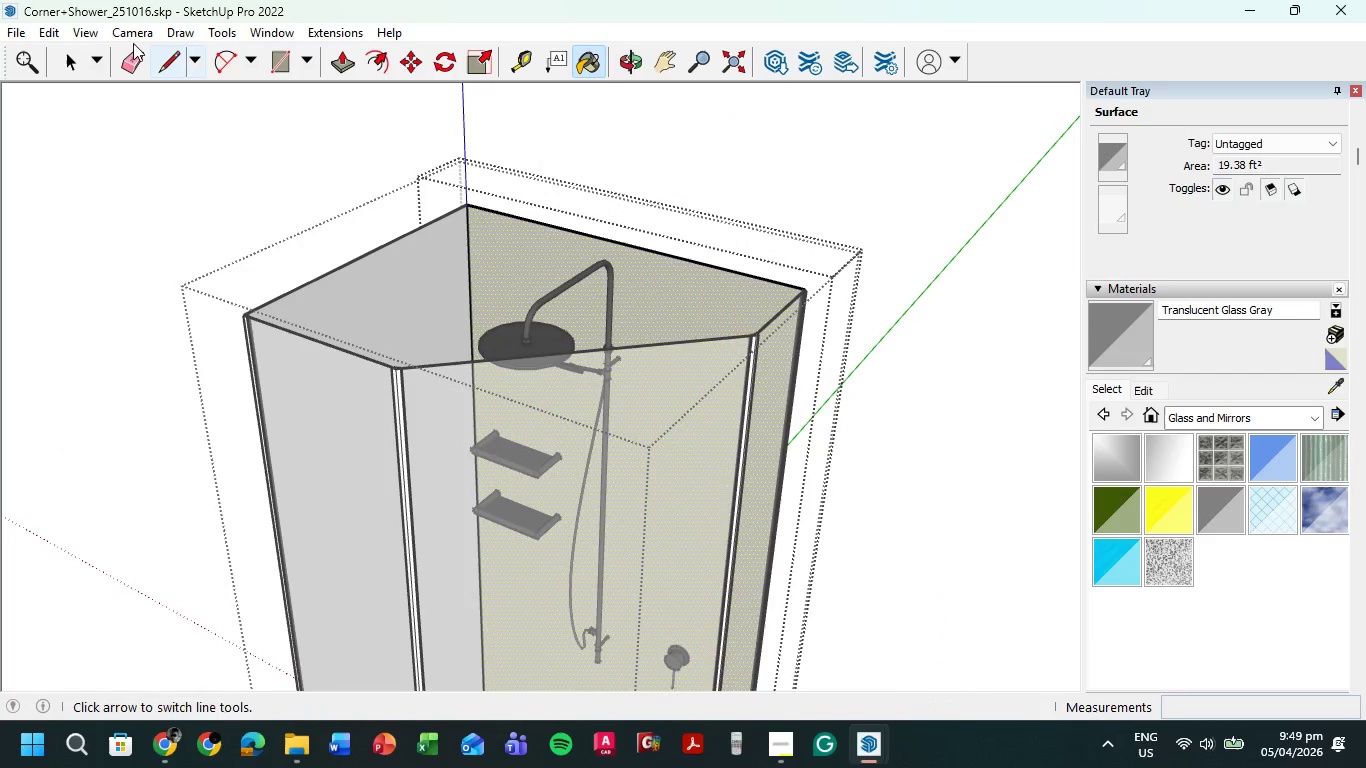 
left_click([71, 53])
 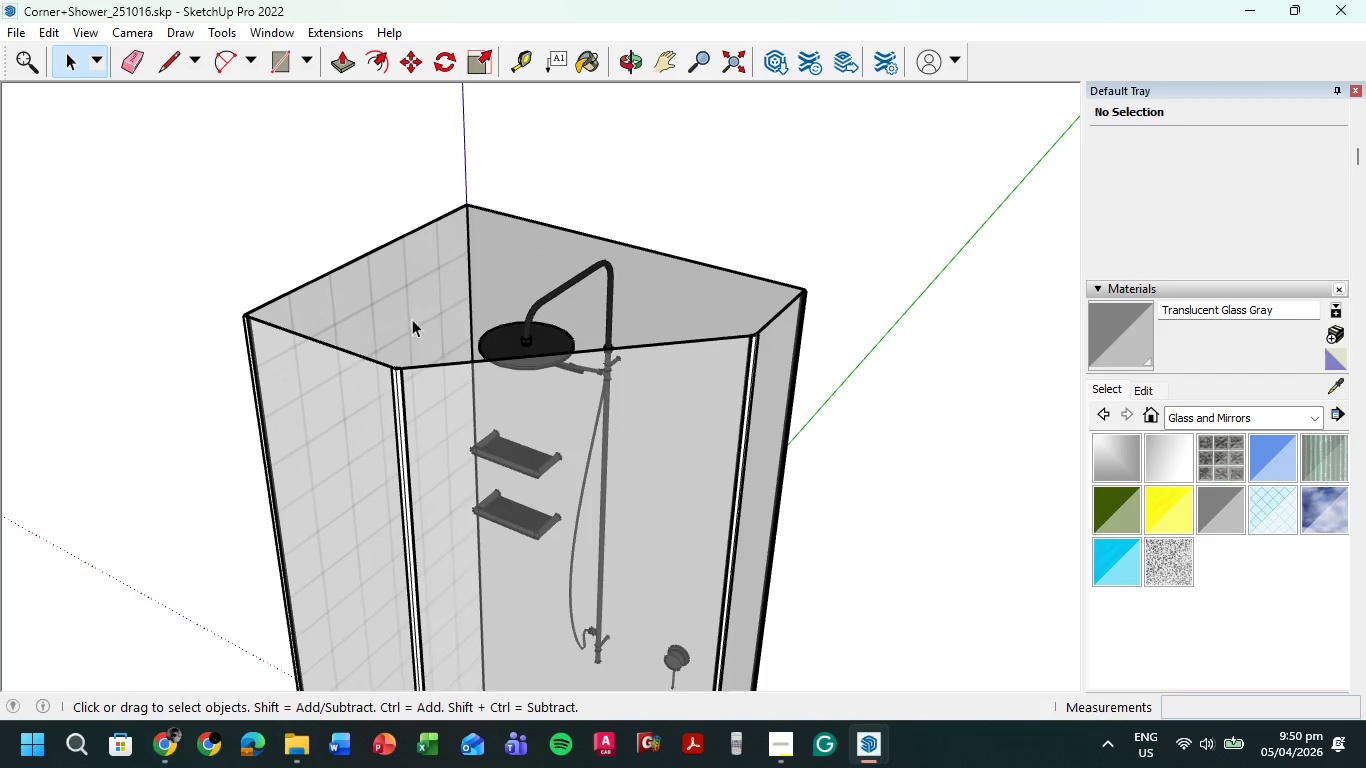 
double_click([351, 307])
 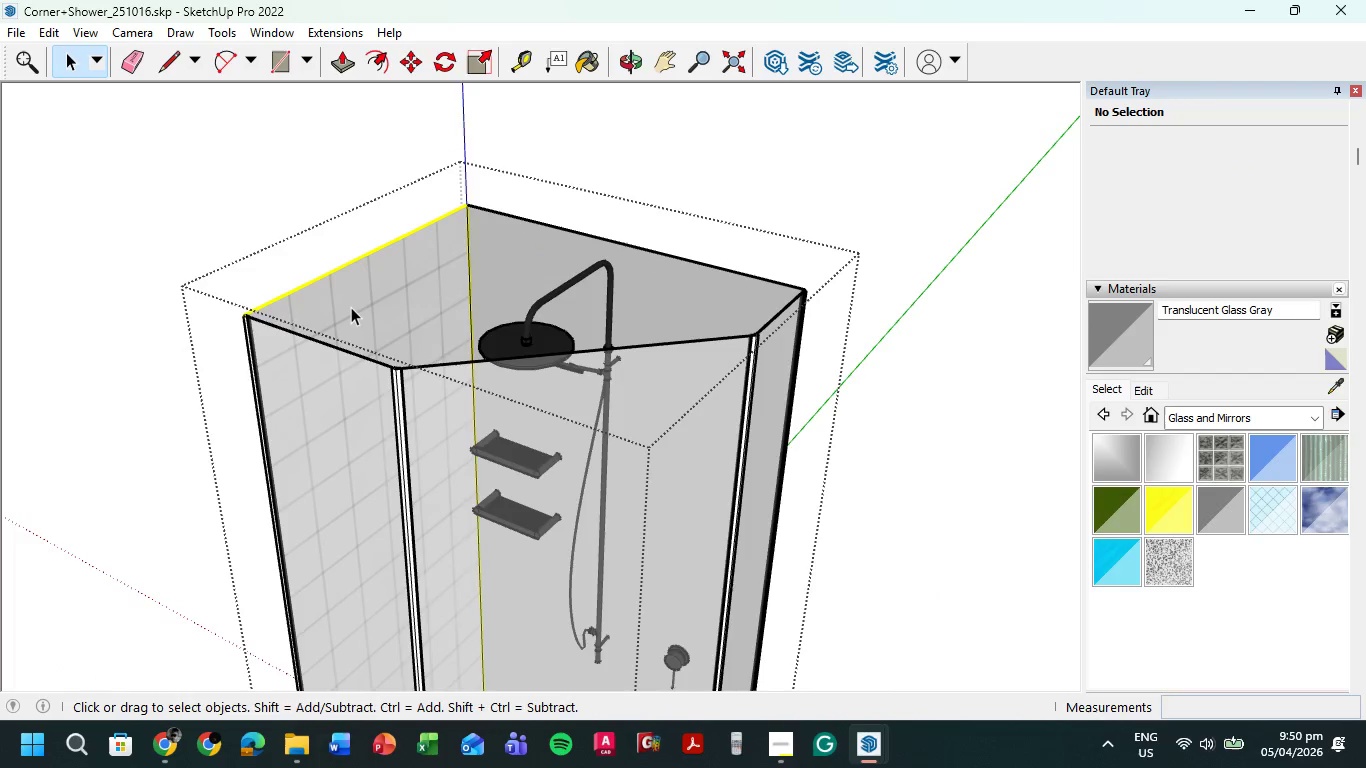 
triple_click([351, 307])
 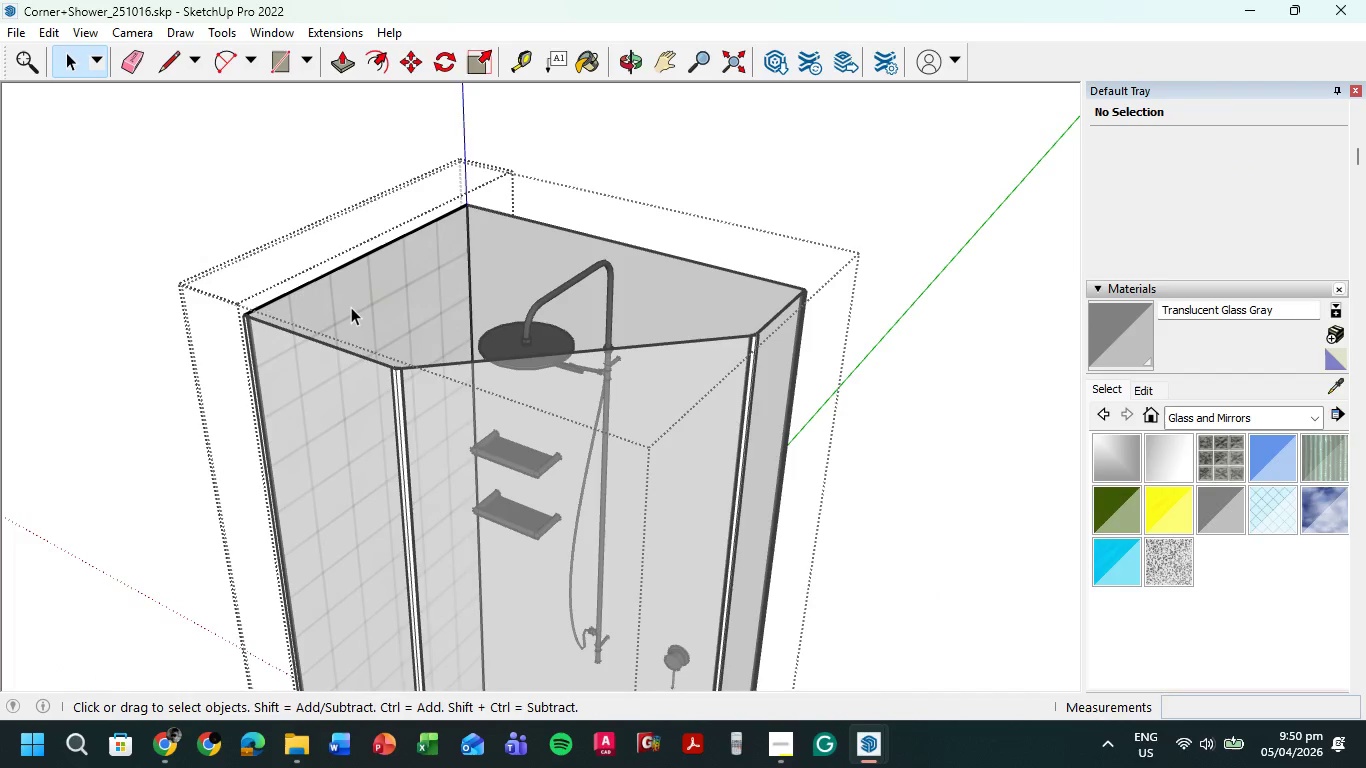 
triple_click([351, 307])
 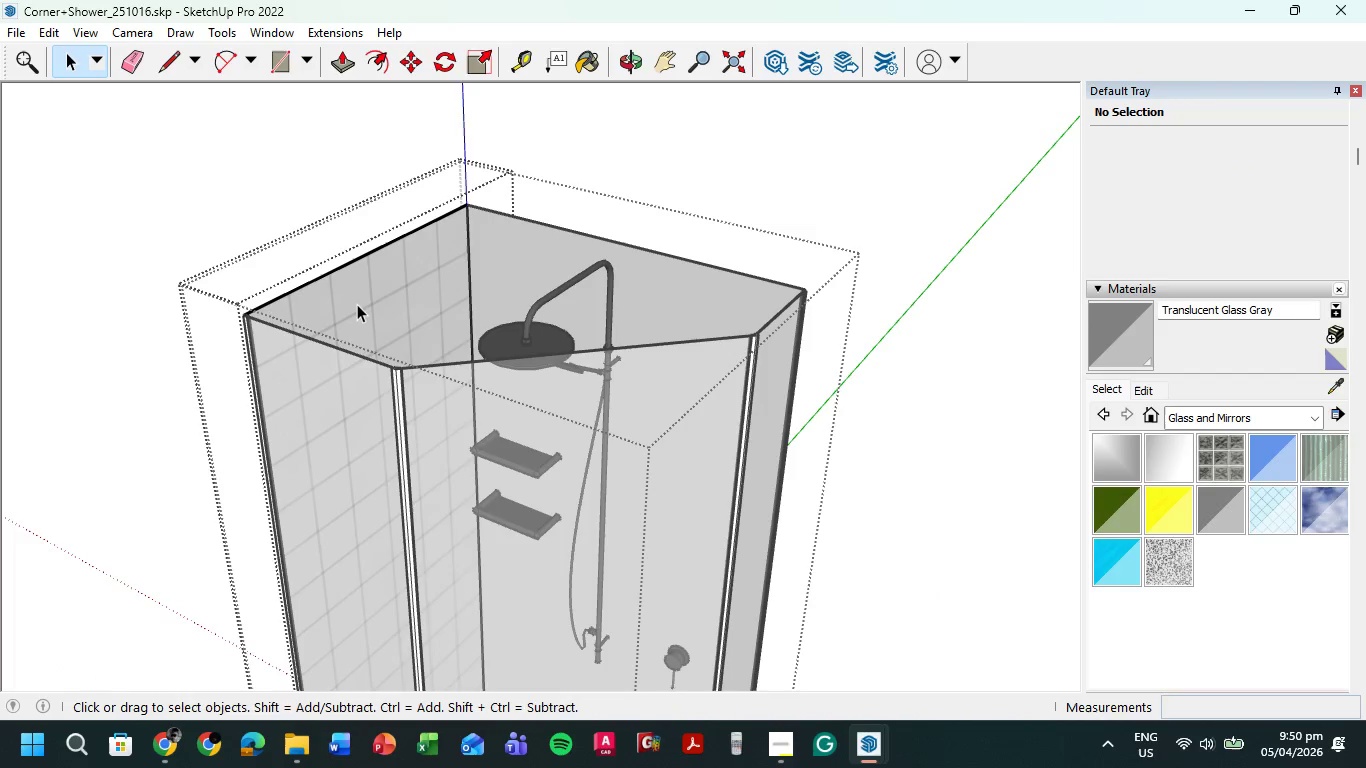 
triple_click([357, 304])
 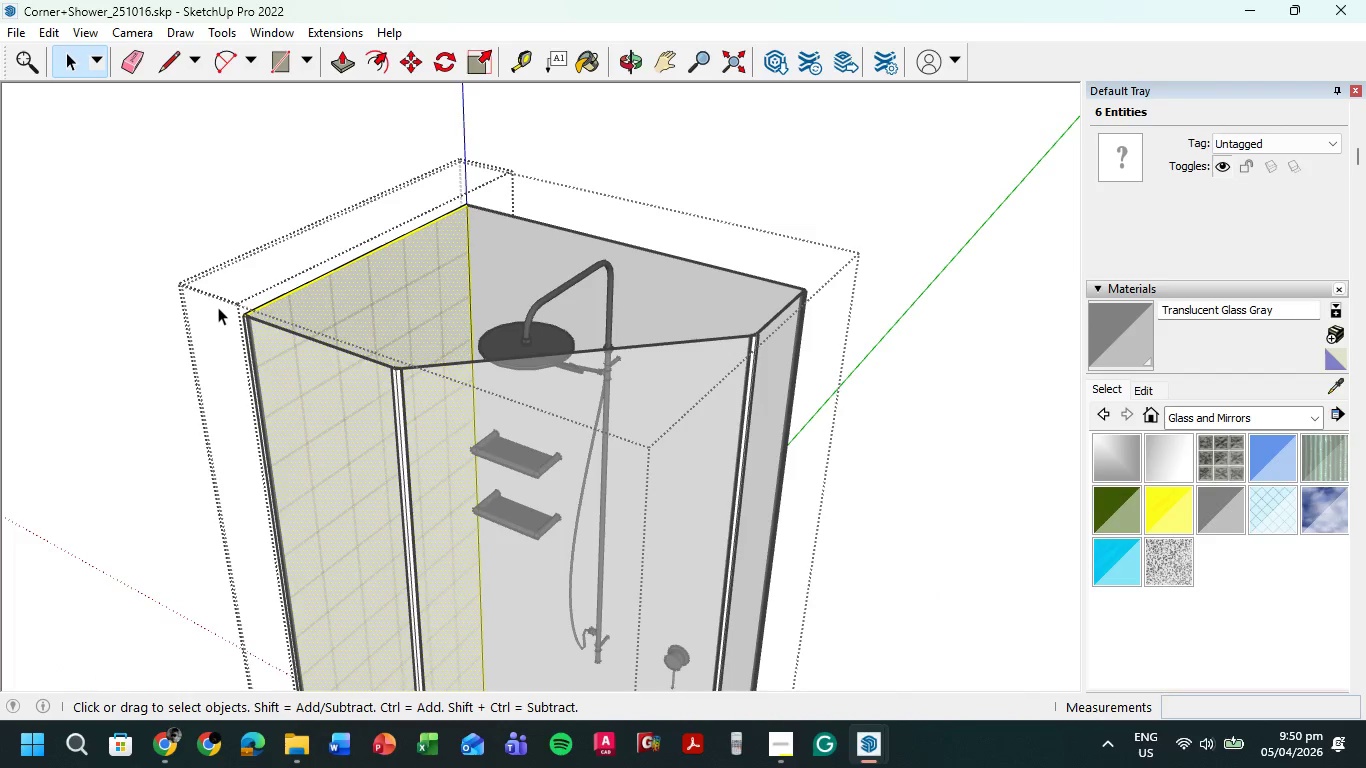 
double_click([337, 307])
 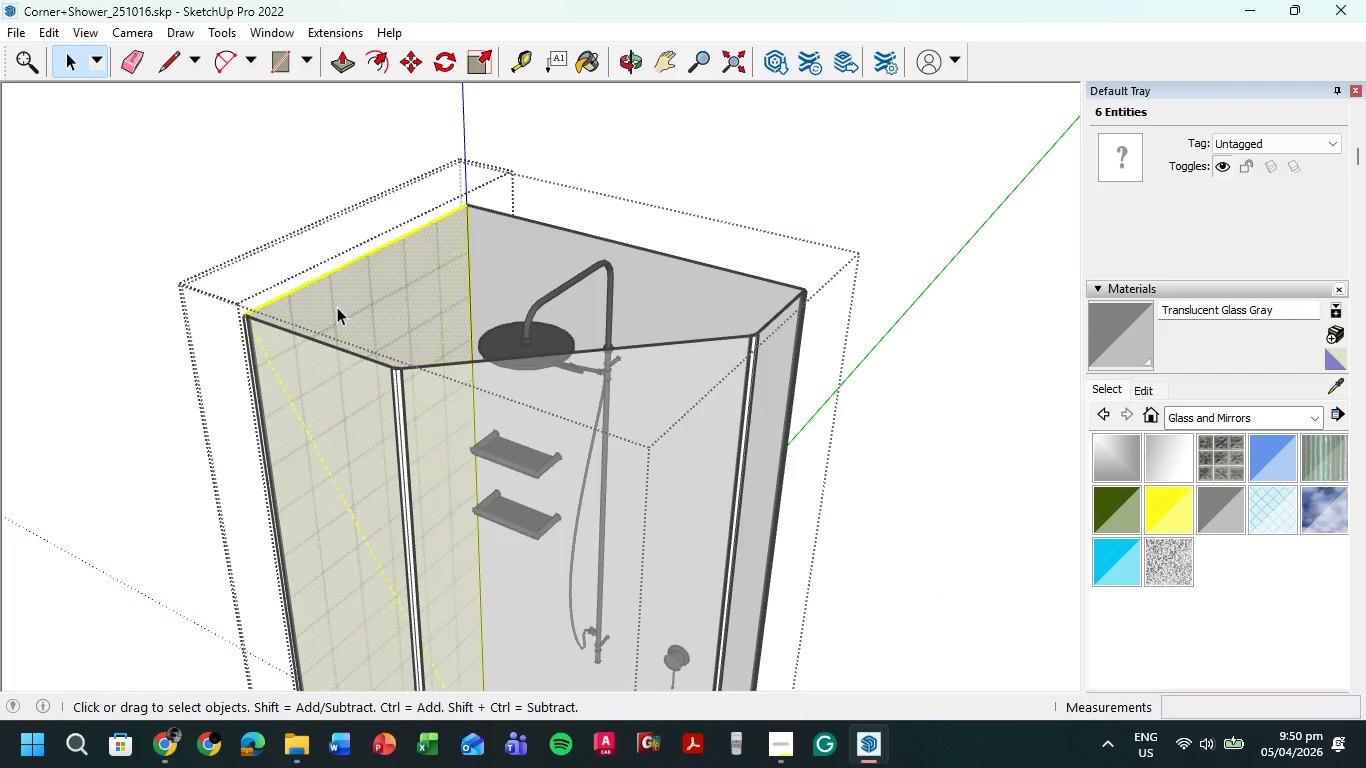 
triple_click([337, 307])
 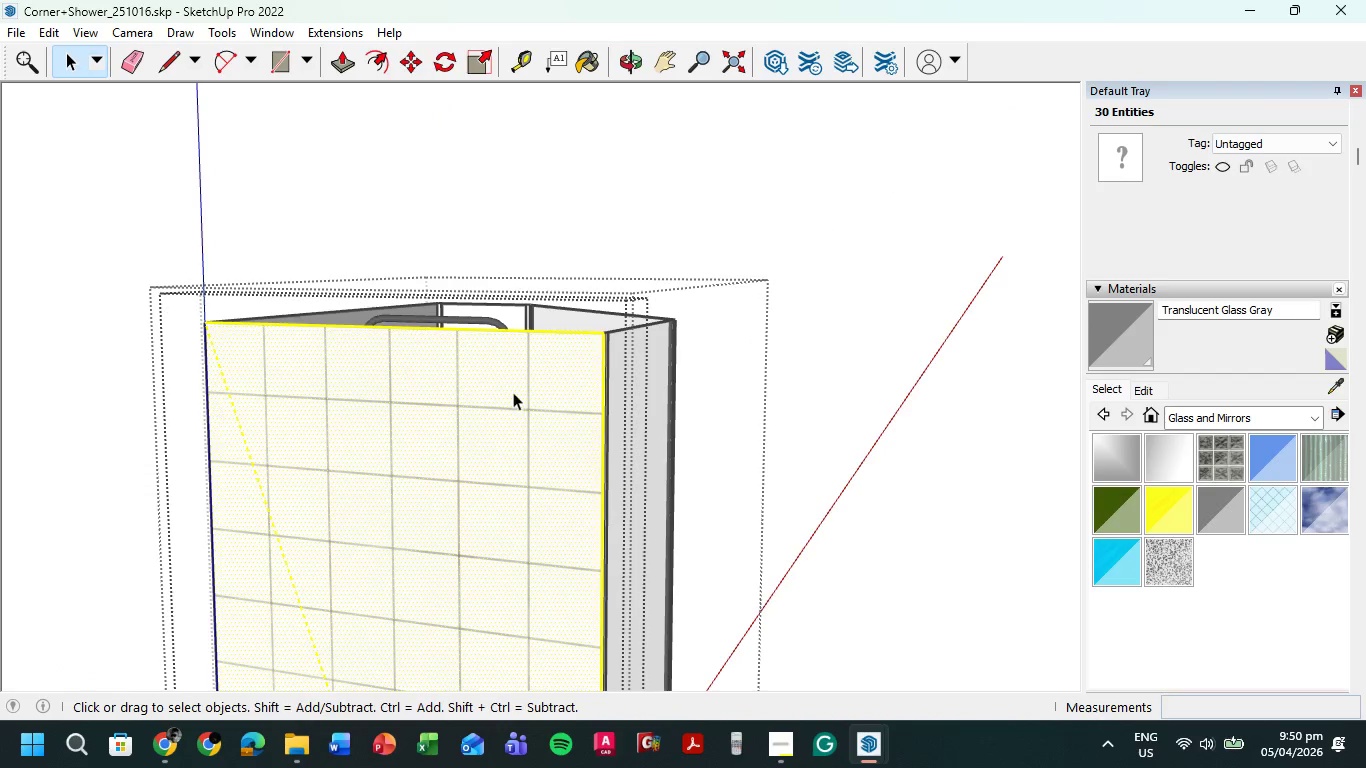 
double_click([477, 405])
 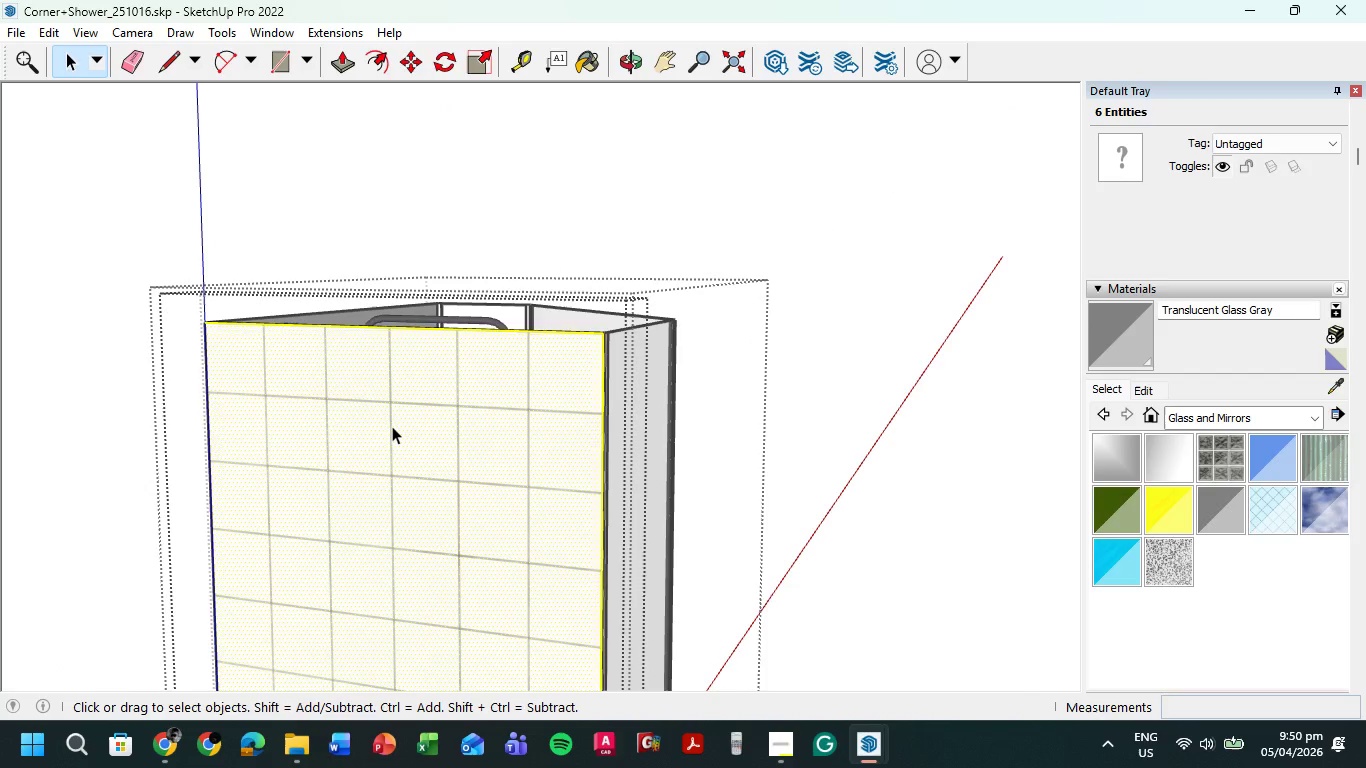 
double_click([392, 426])
 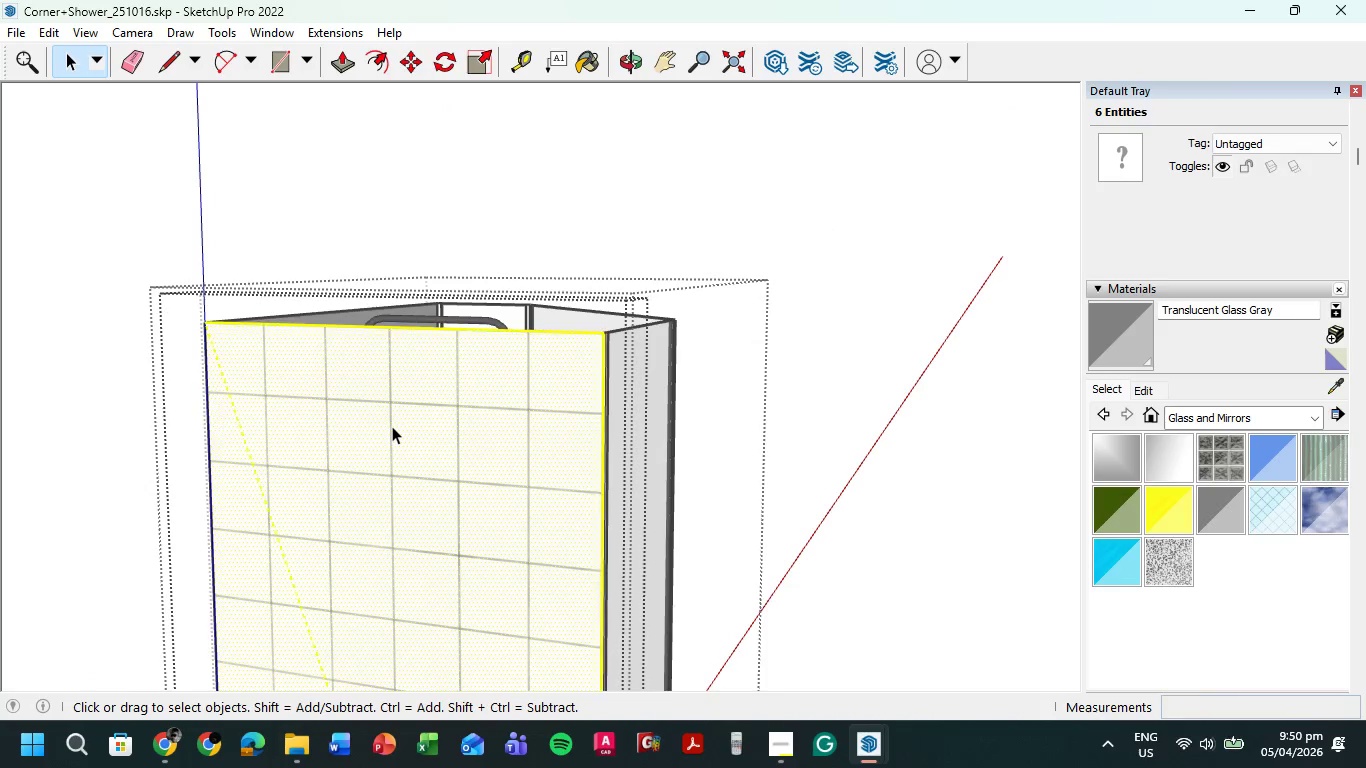 
triple_click([392, 426])
 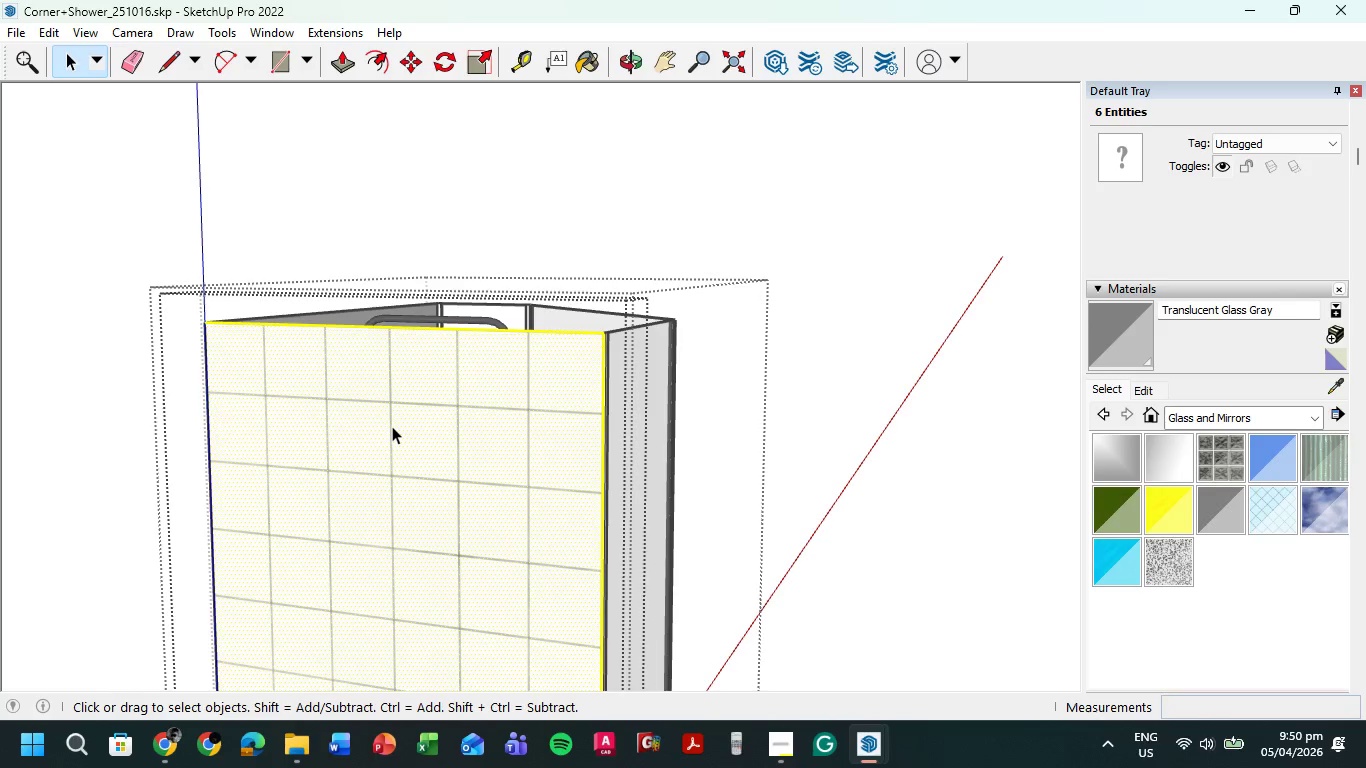 
triple_click([392, 426])
 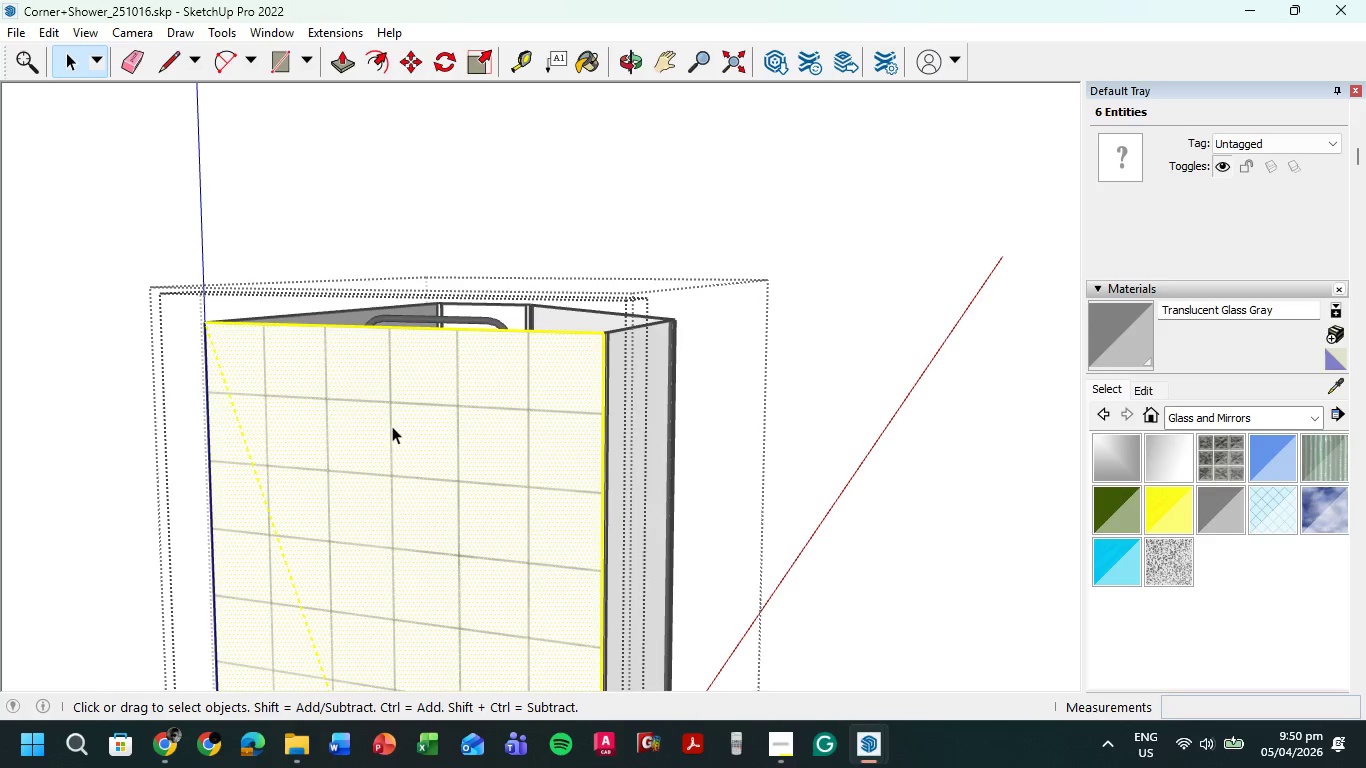 
triple_click([392, 426])
 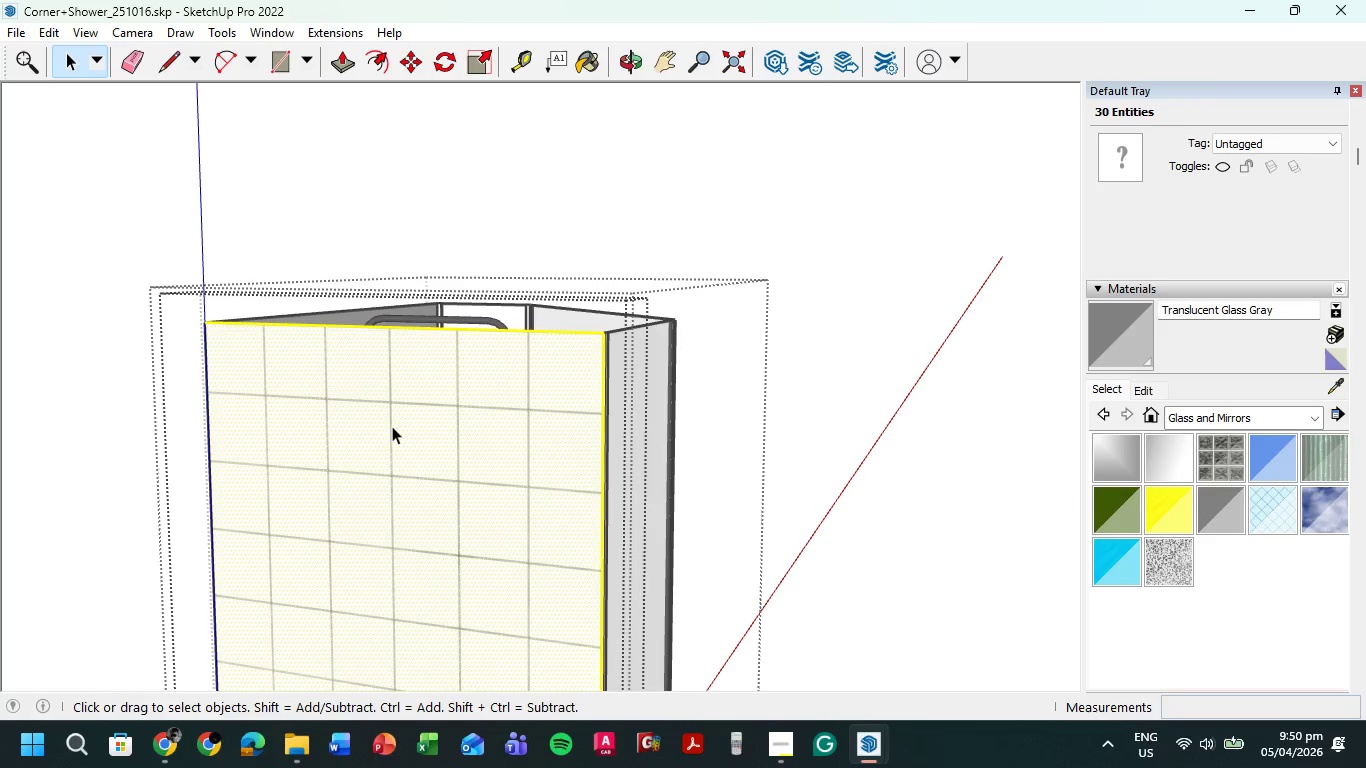 
triple_click([392, 426])
 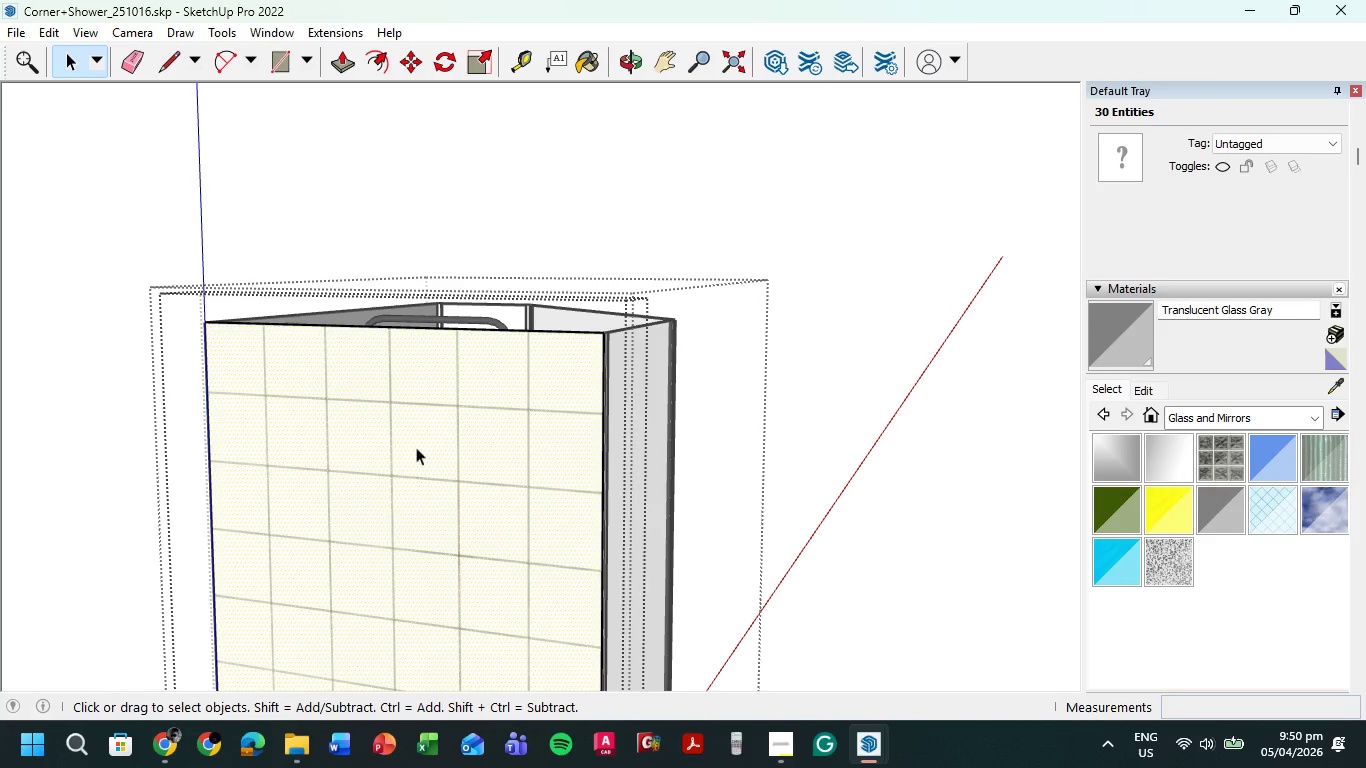 
scroll: coordinate [444, 411], scroll_direction: up, amount: 1.0
 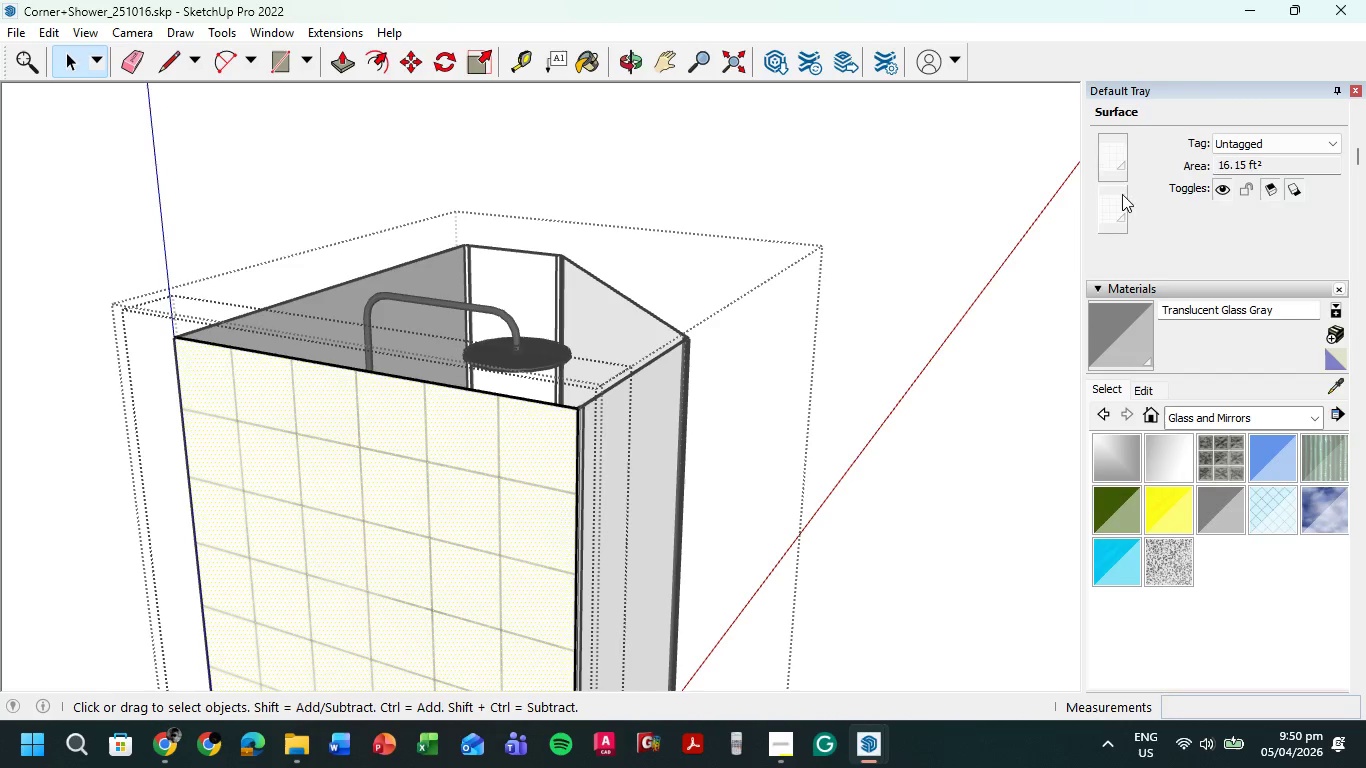 
left_click([1119, 156])
 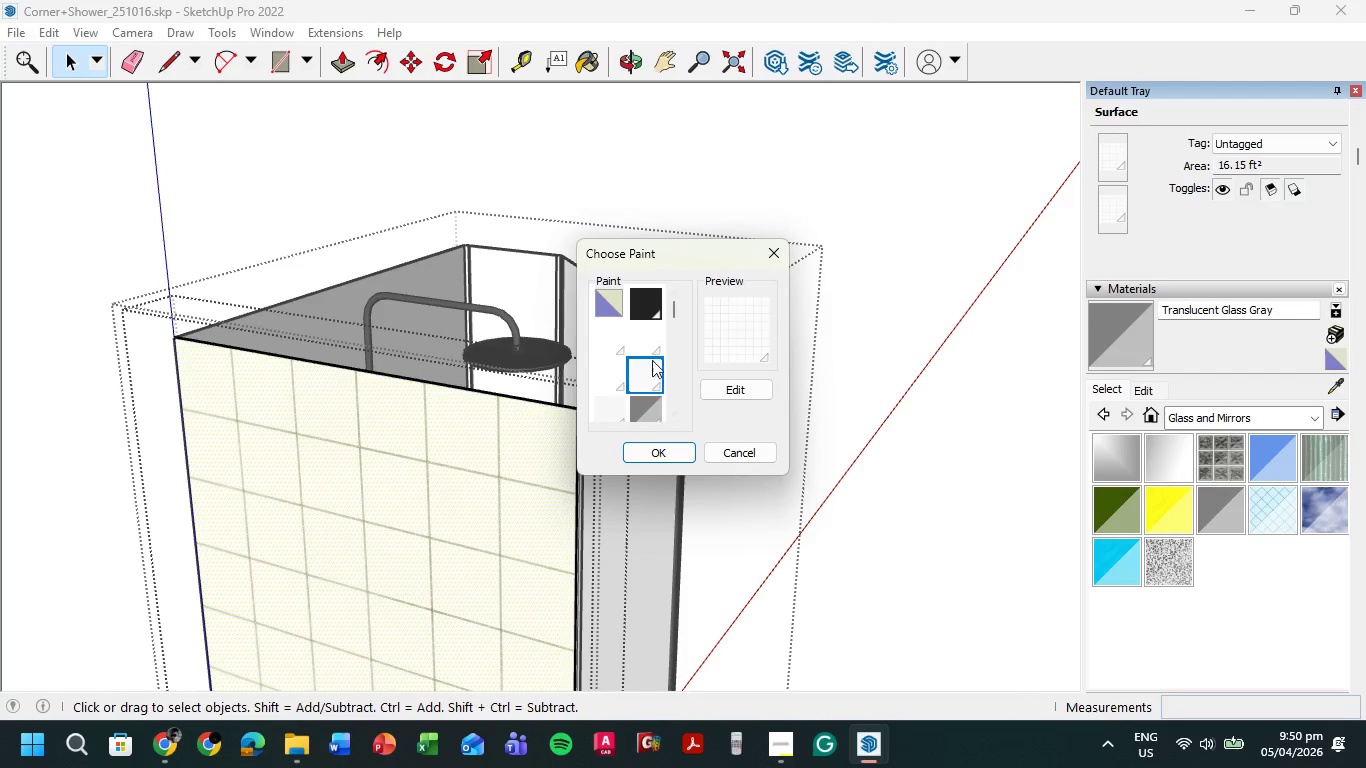 
left_click([650, 410])
 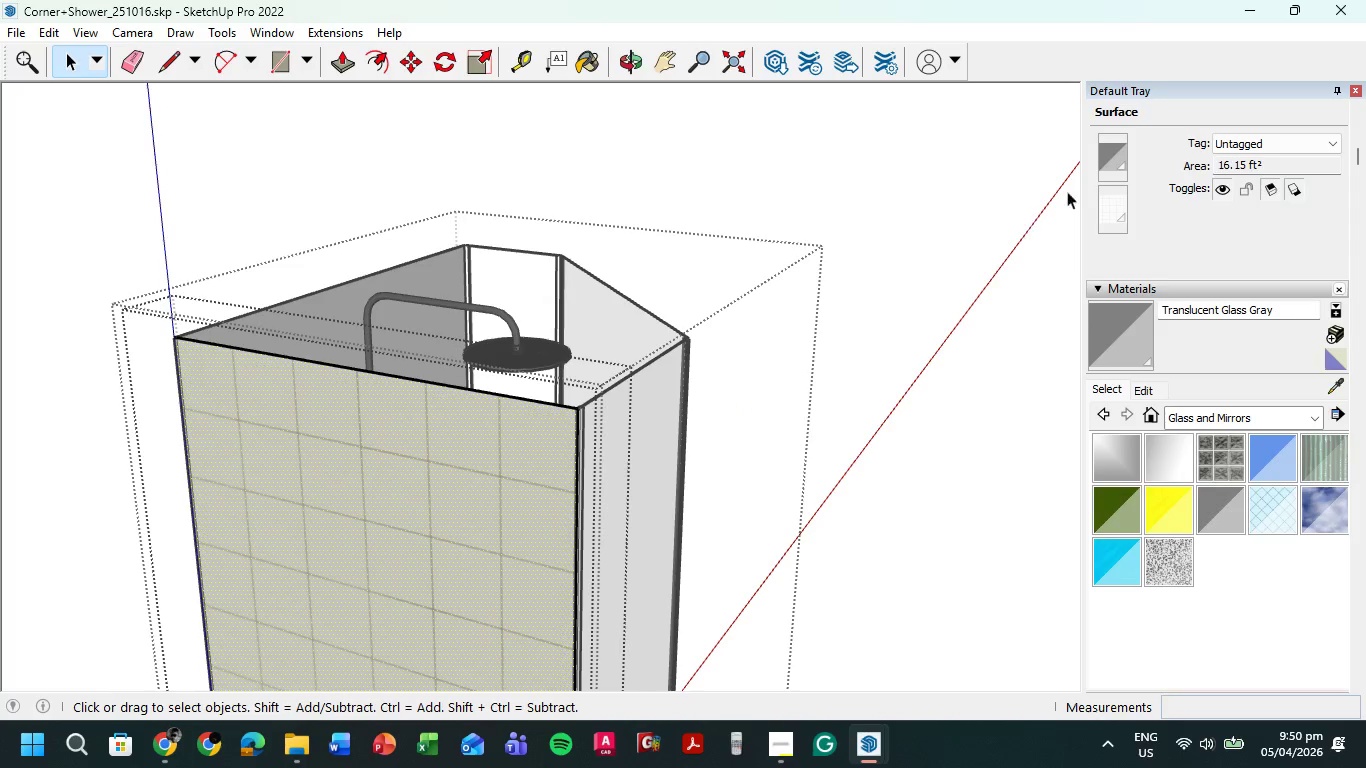 
left_click([1110, 204])
 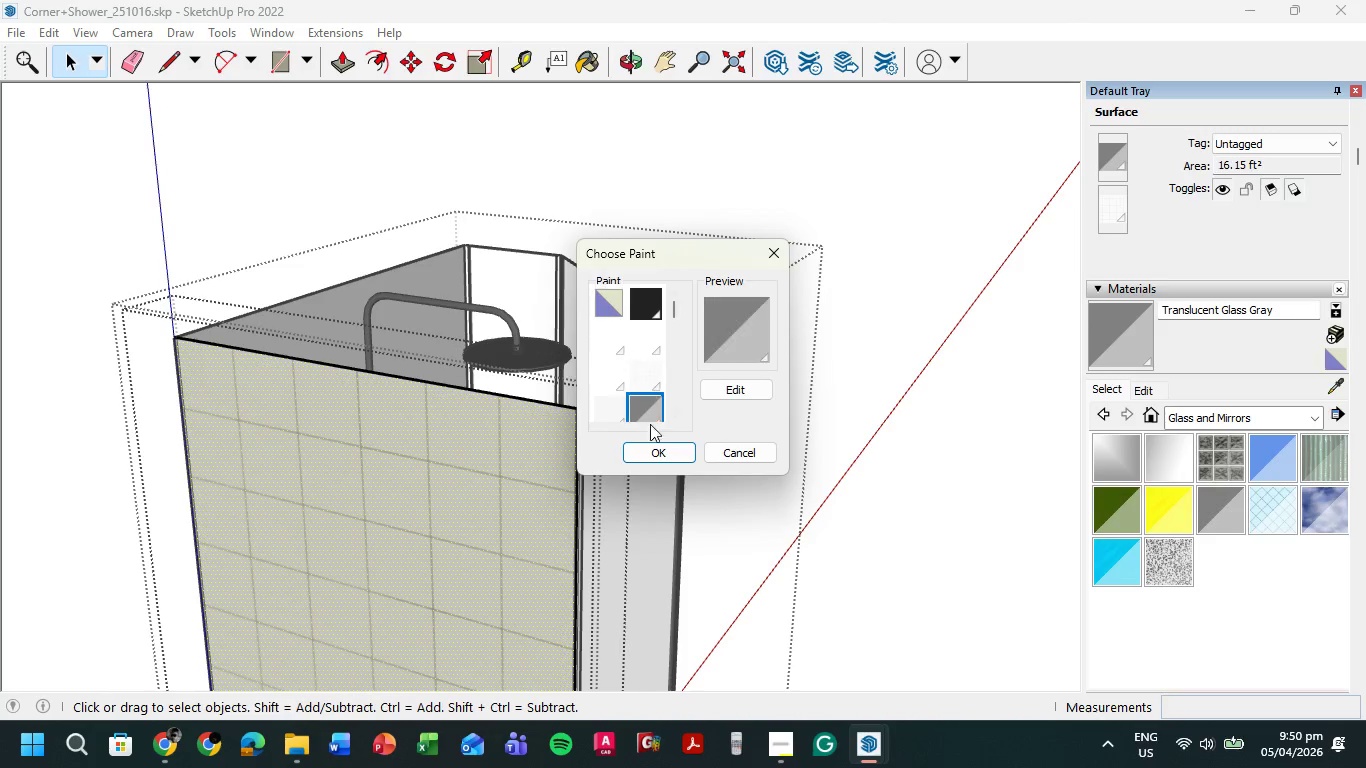 
double_click([649, 455])
 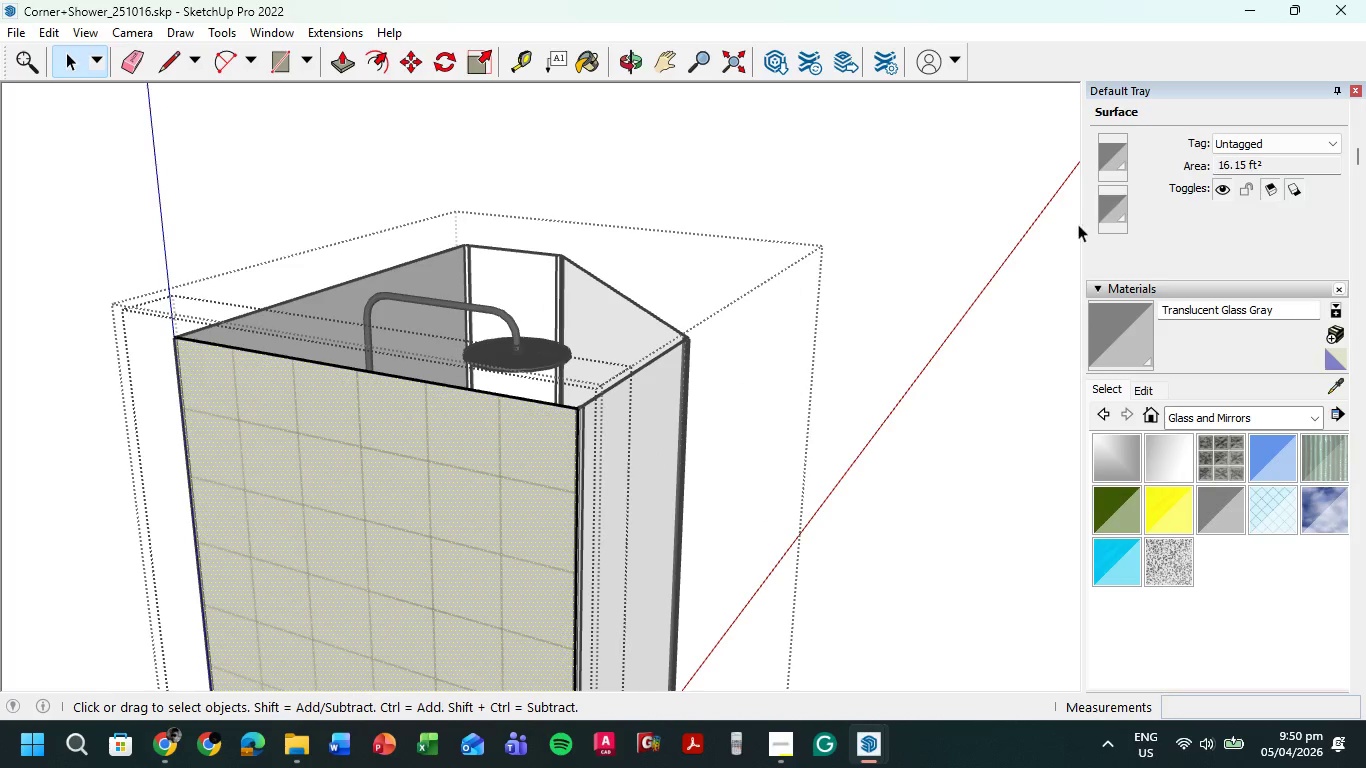 
scroll: coordinate [1097, 208], scroll_direction: down, amount: 4.0
 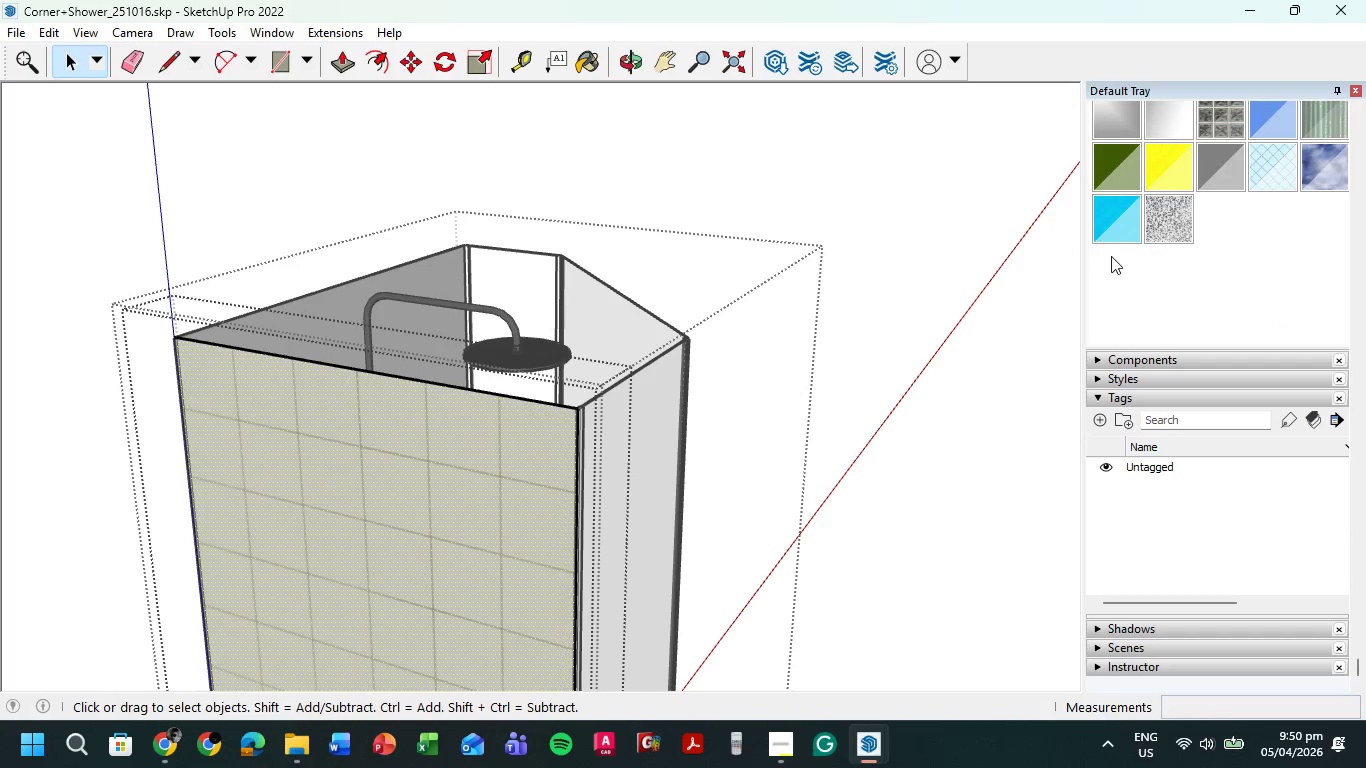 
scroll: coordinate [1137, 283], scroll_direction: up, amount: 3.0
 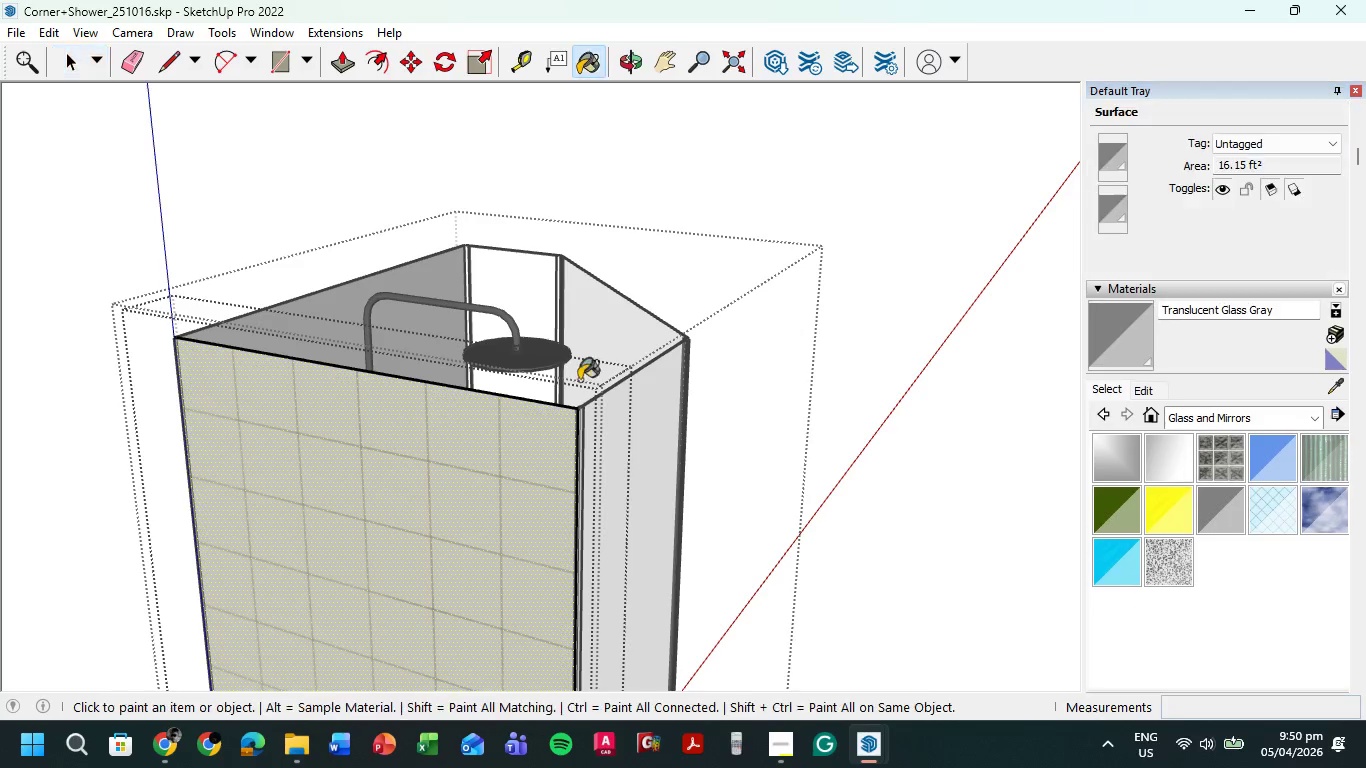 
double_click([488, 469])
 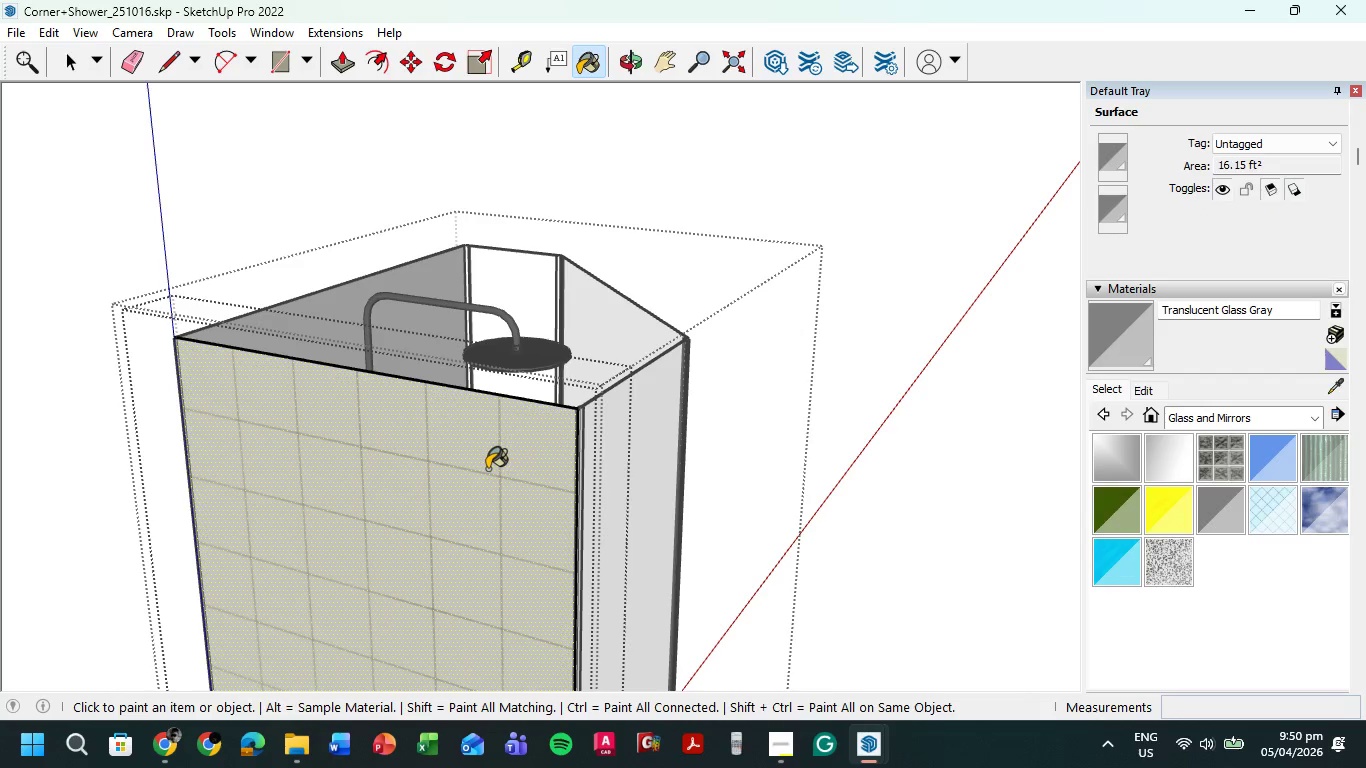 
triple_click([487, 469])
 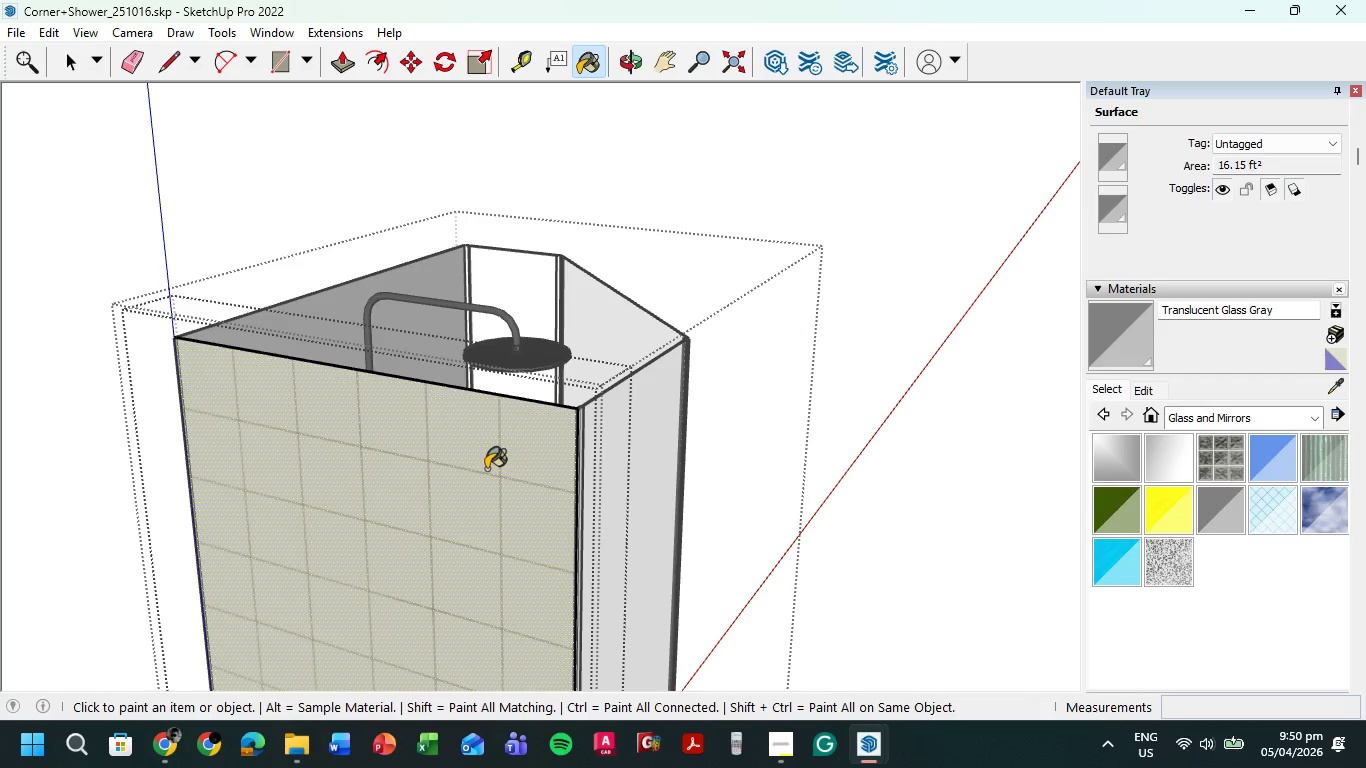 
triple_click([486, 469])
 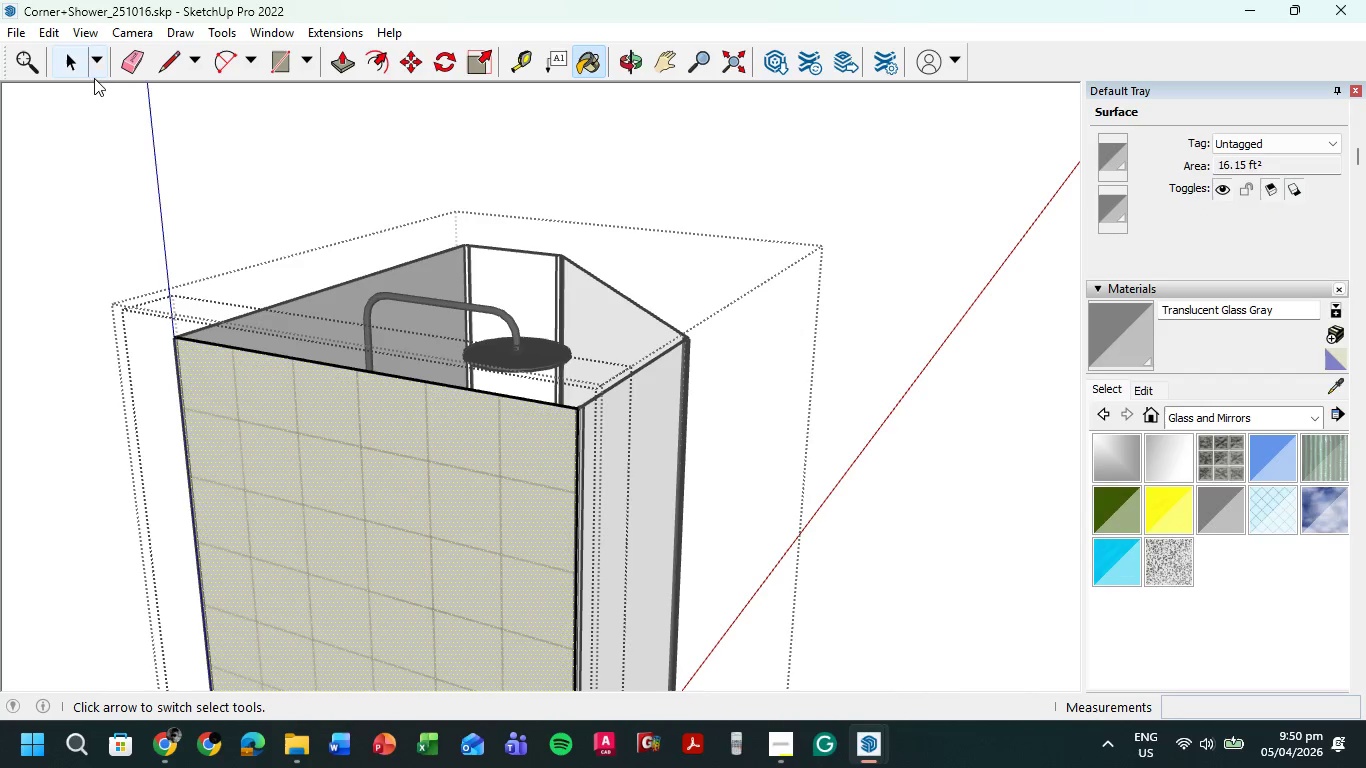 
left_click([77, 72])
 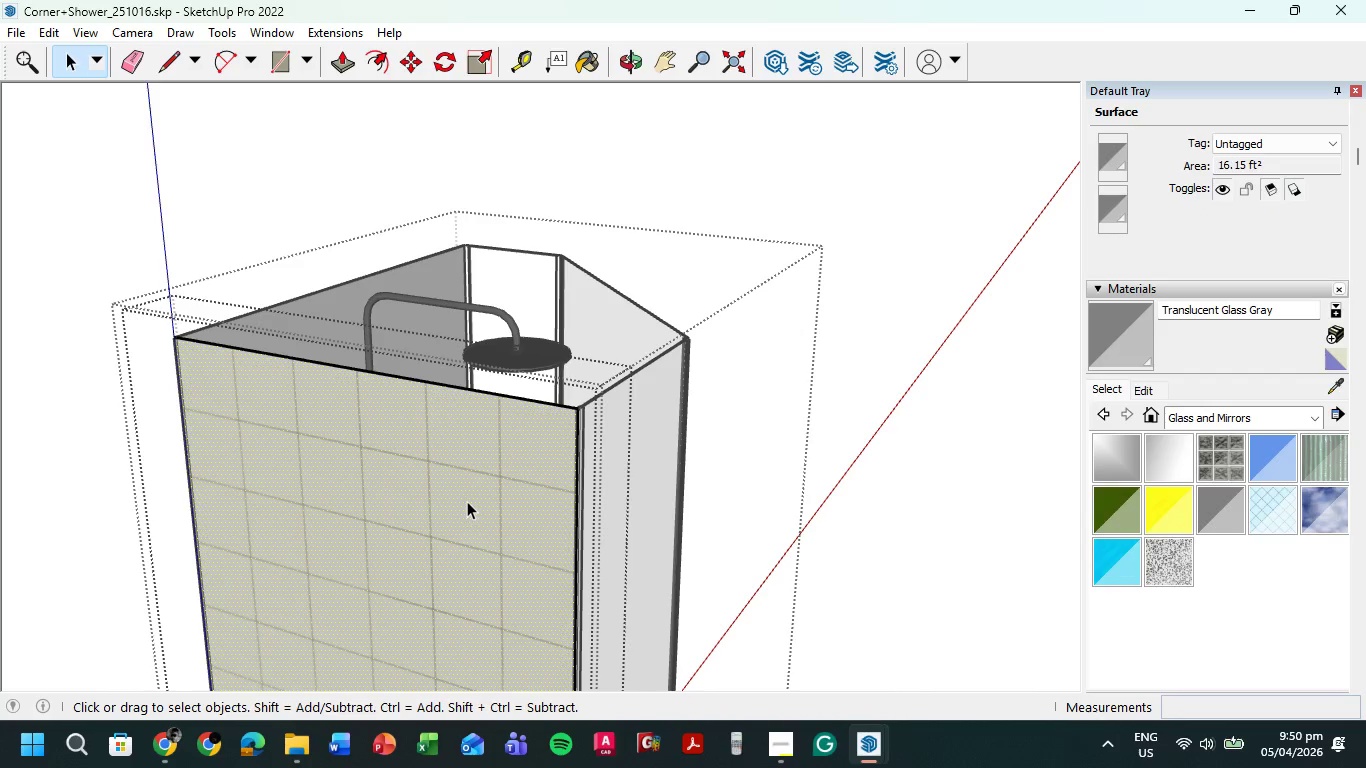 
triple_click([467, 501])
 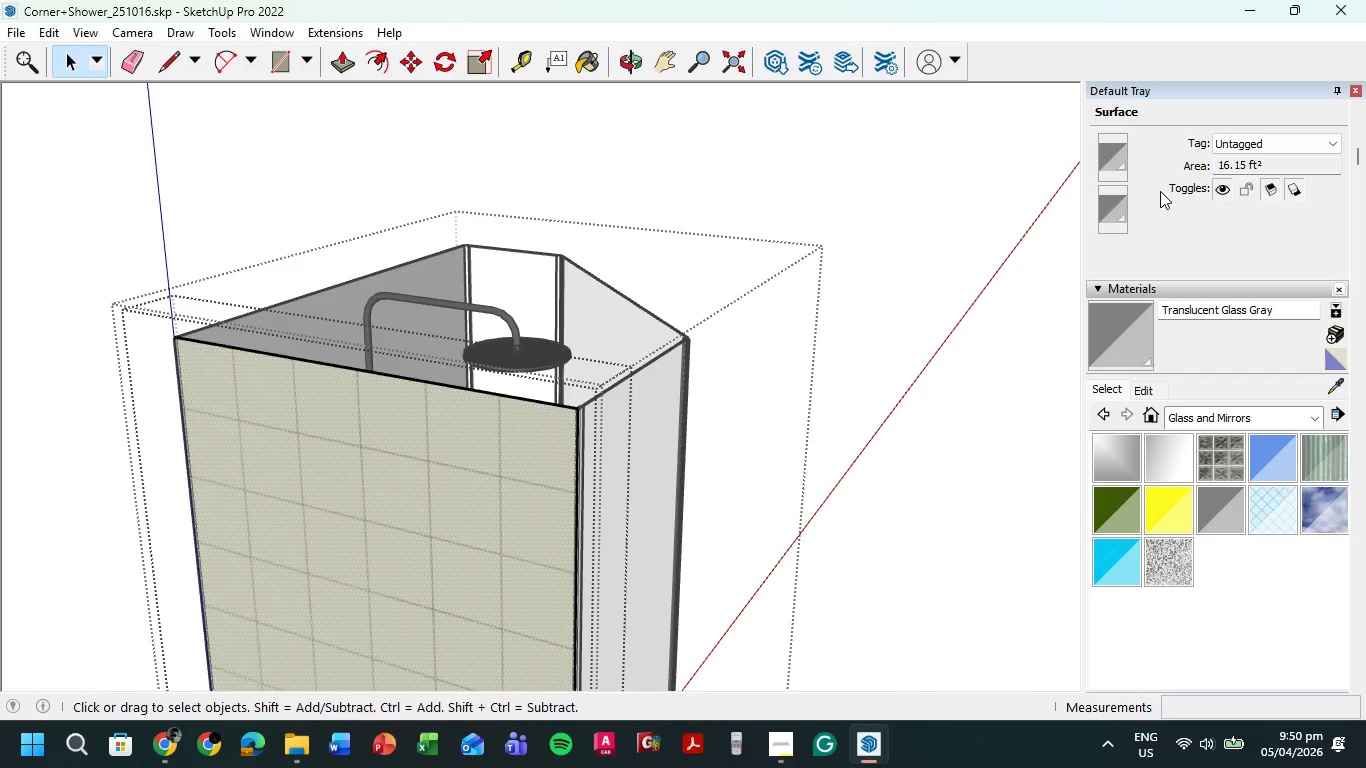 
left_click([1119, 203])
 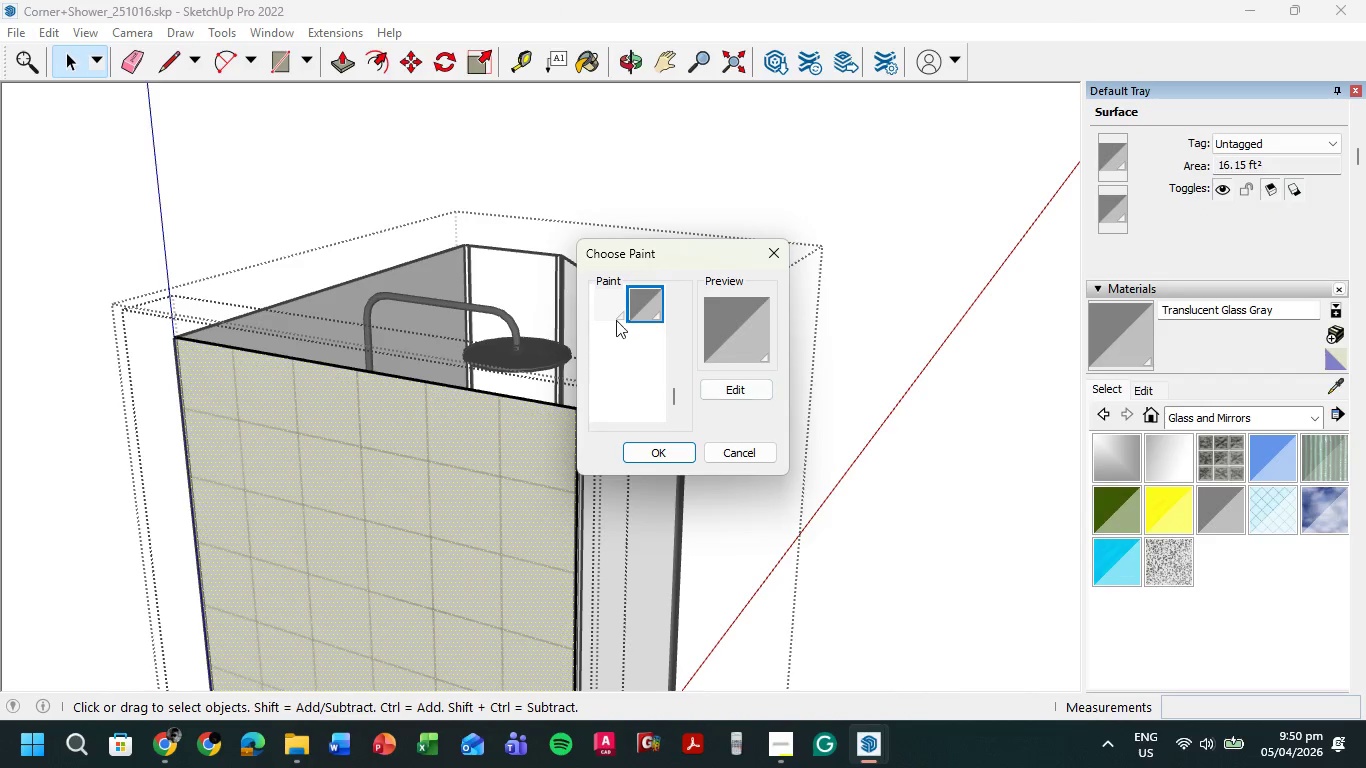 
left_click([614, 312])
 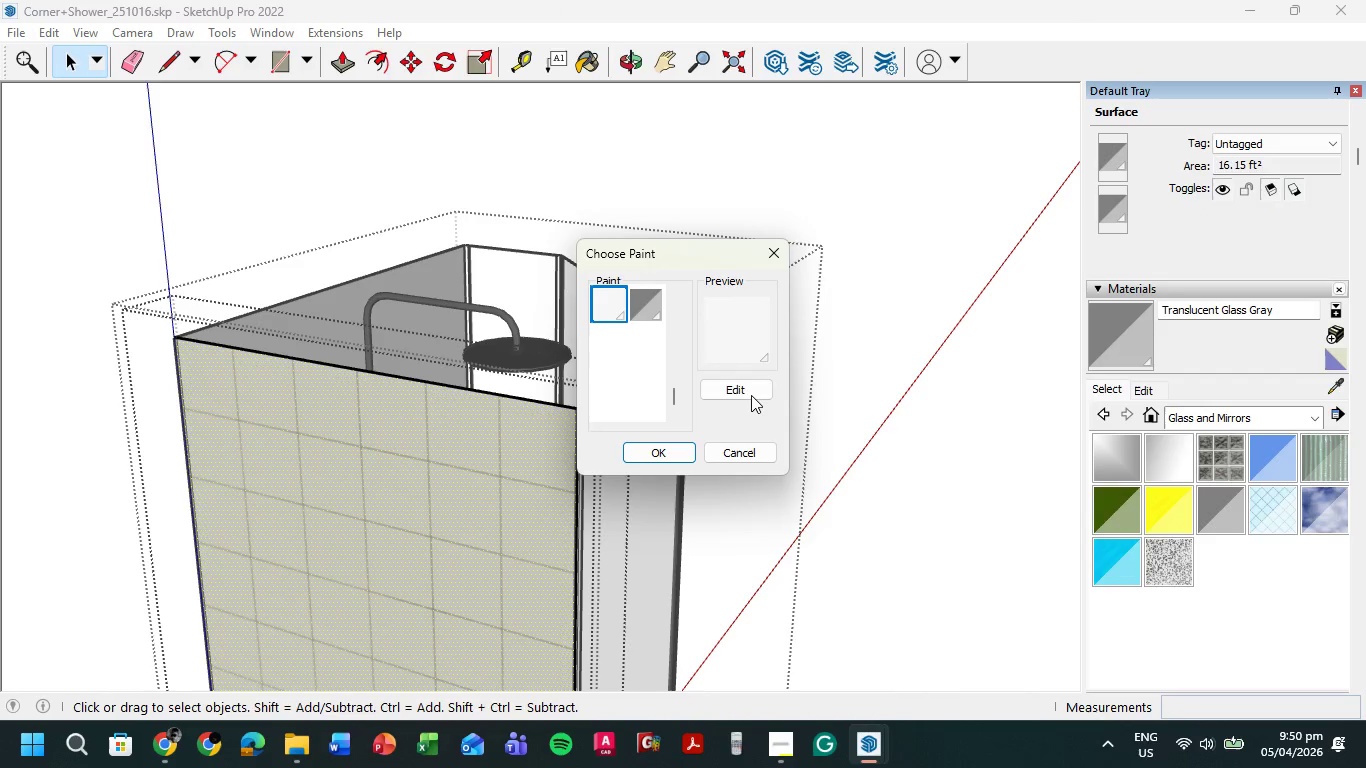 
left_click([751, 387])
 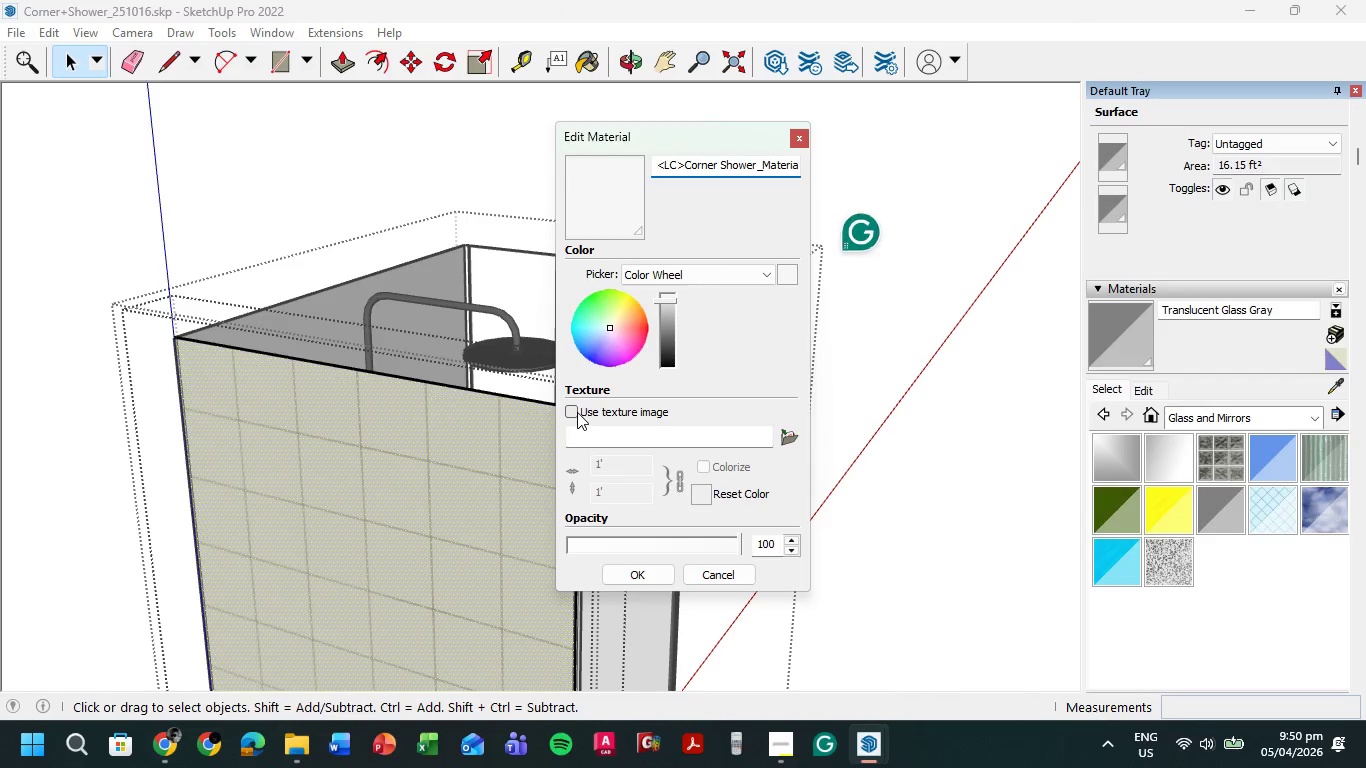 
double_click([577, 412])
 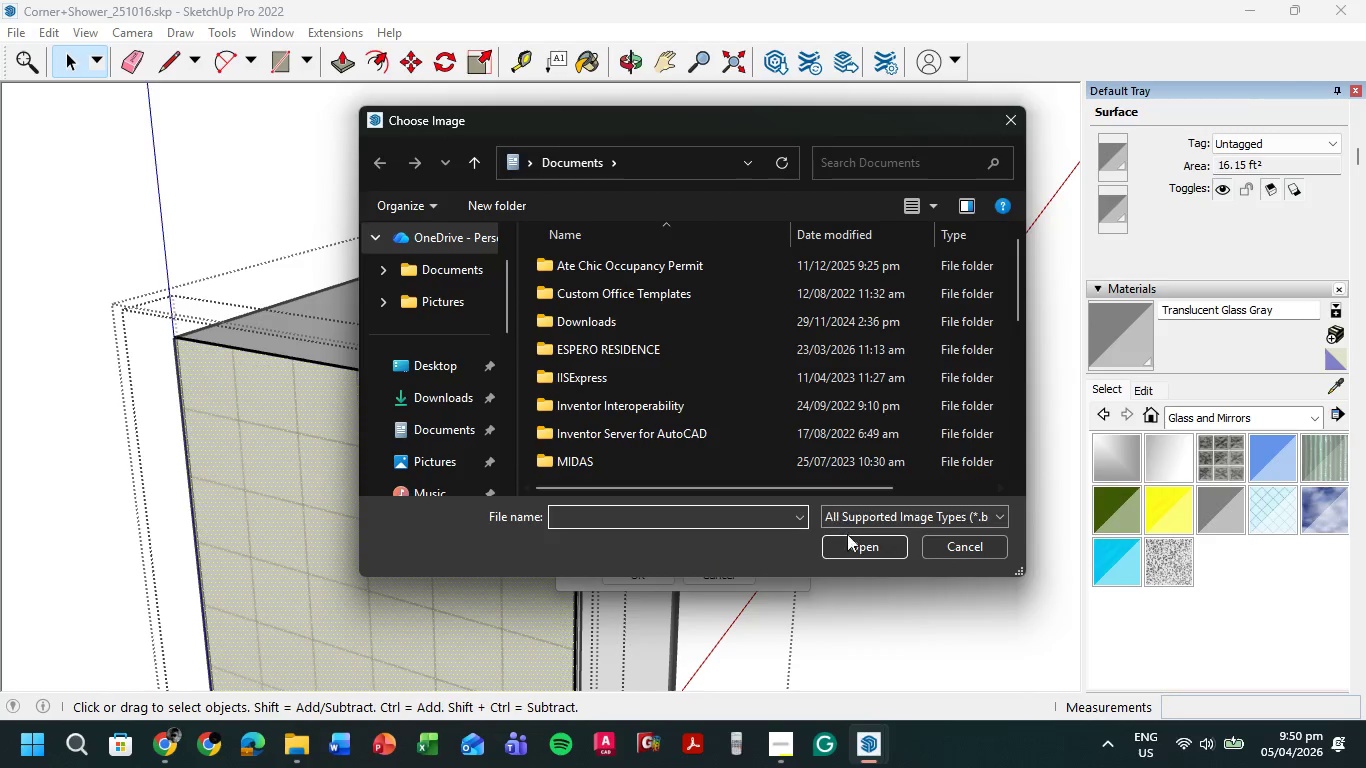 
left_click([948, 548])
 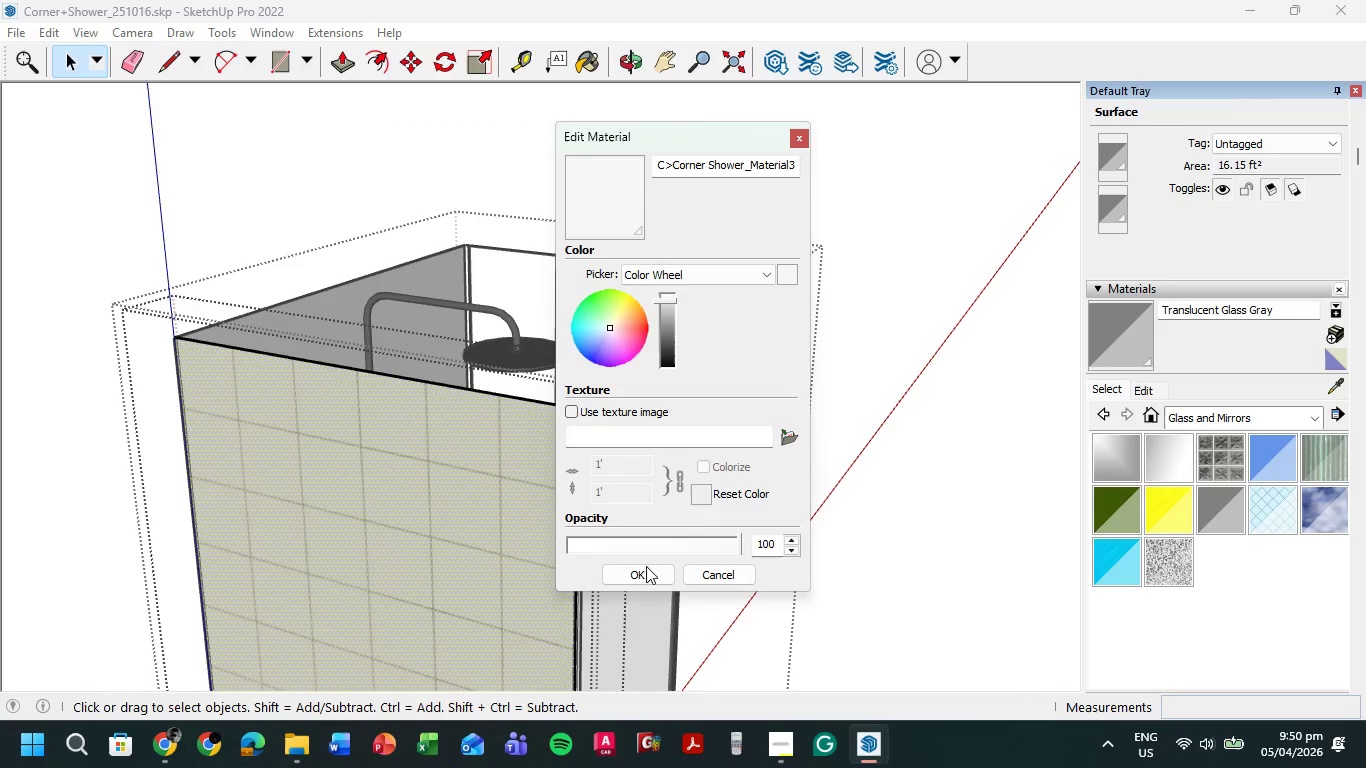 
left_click([642, 577])
 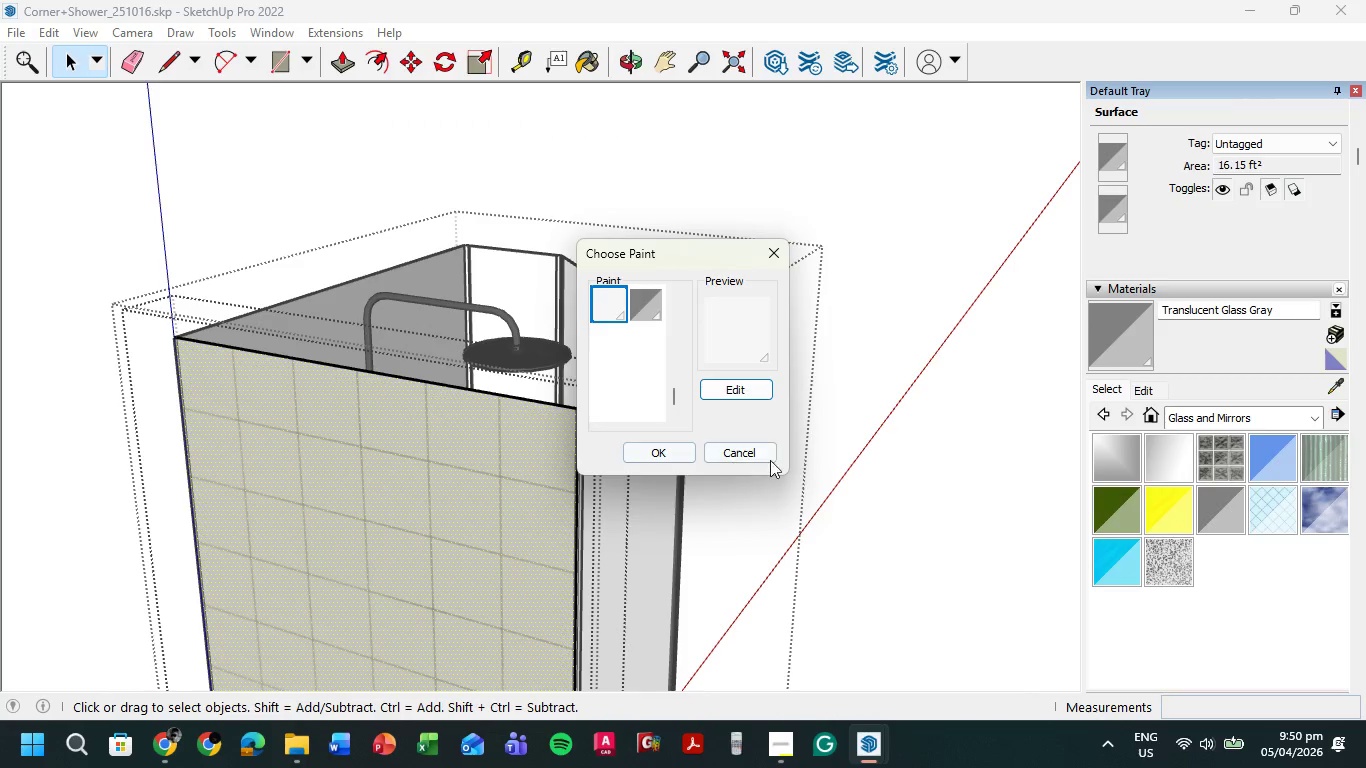 
left_click([760, 453])
 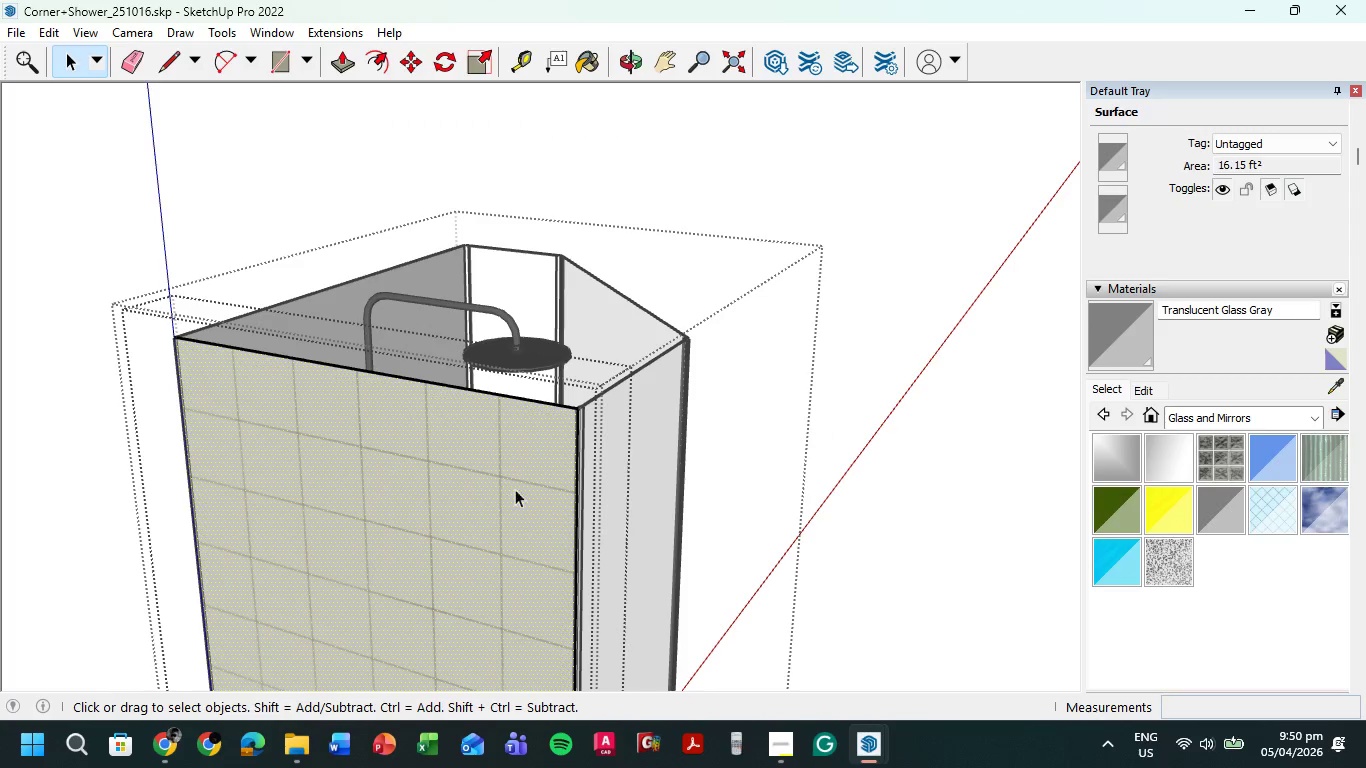 
scroll: coordinate [609, 495], scroll_direction: up, amount: 1.0
 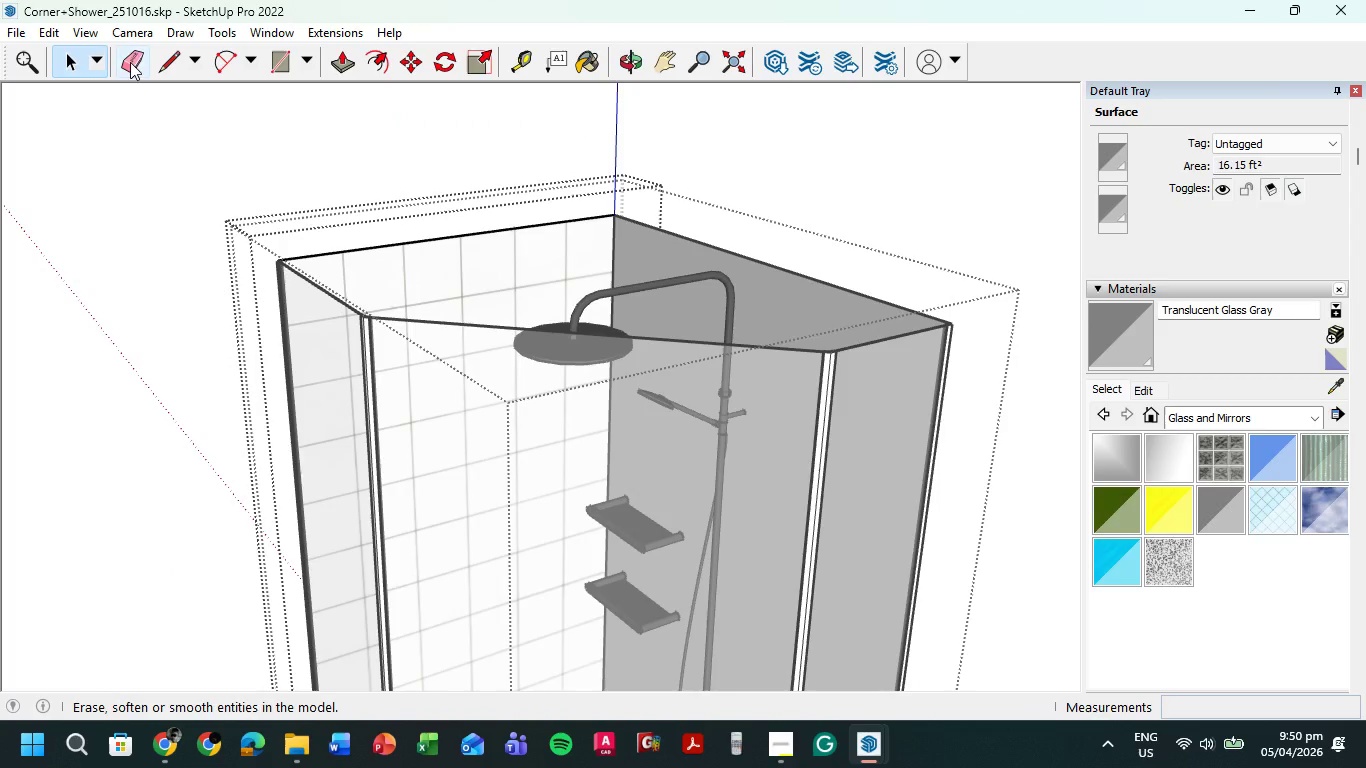 
left_click([65, 71])
 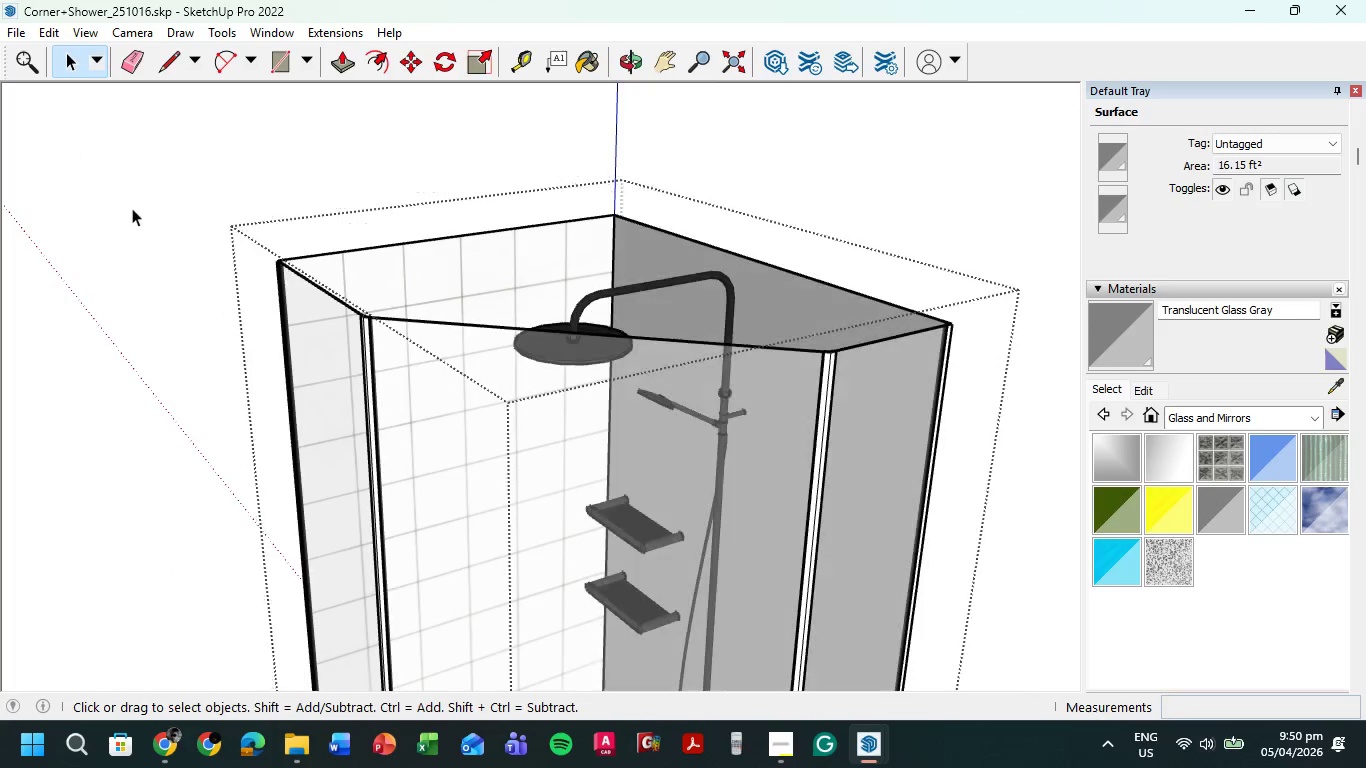 
left_click_drag(start_coordinate=[132, 208], to_coordinate=[130, 213])
 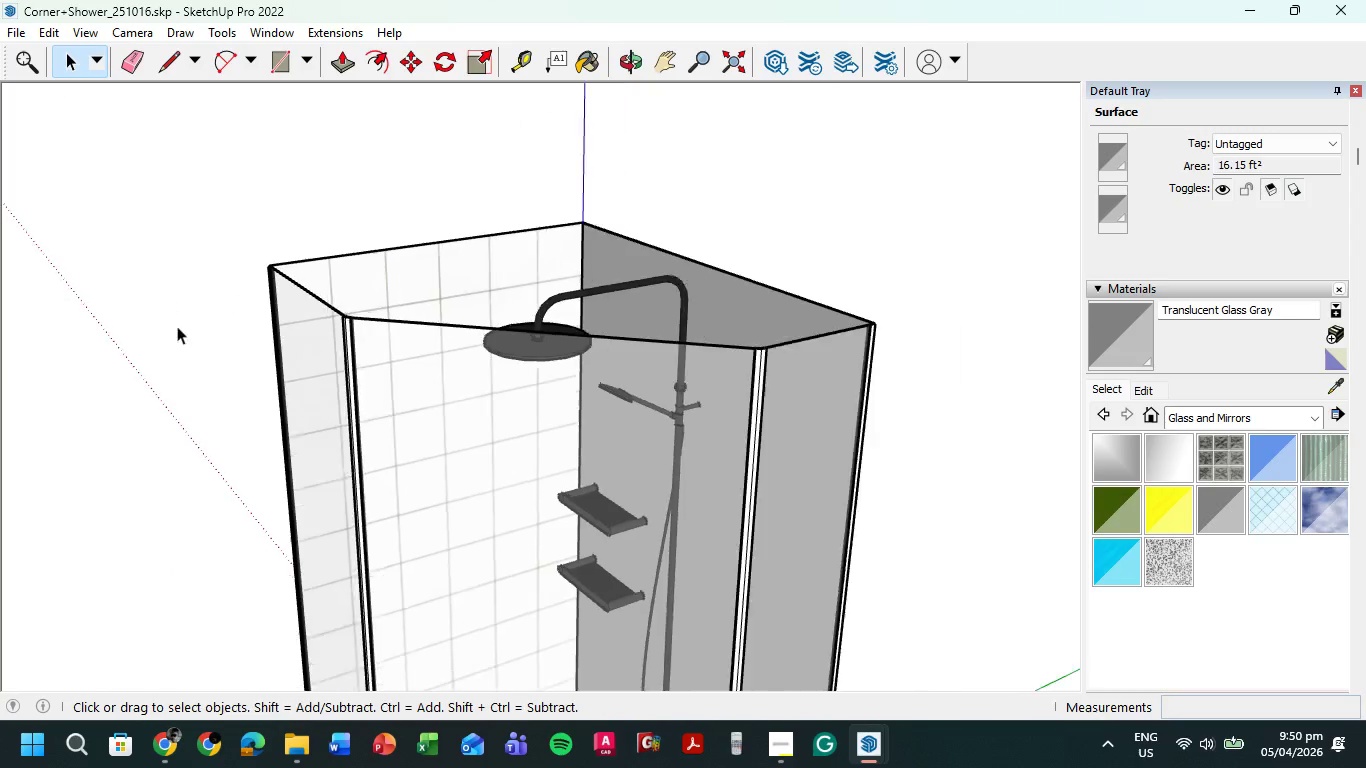 
scroll: coordinate [186, 346], scroll_direction: down, amount: 6.0
 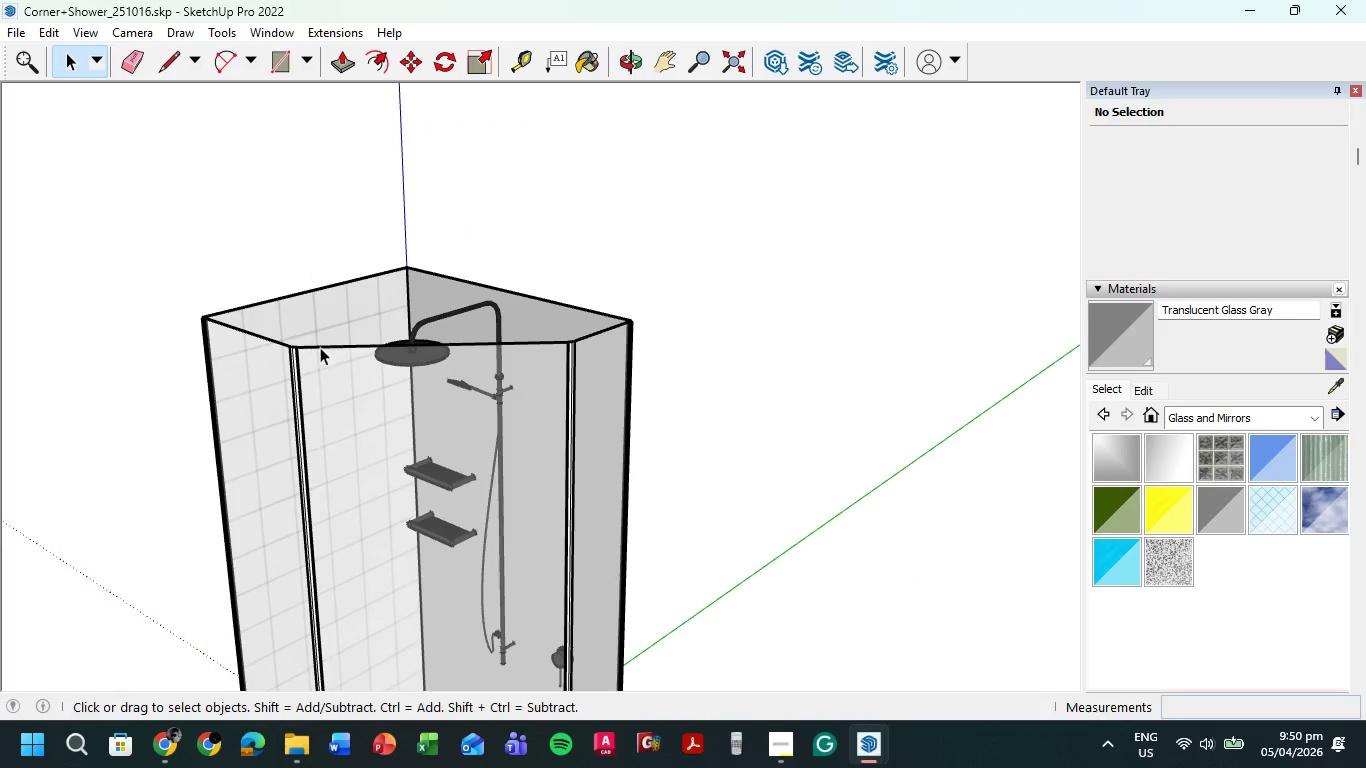 
double_click([383, 304])
 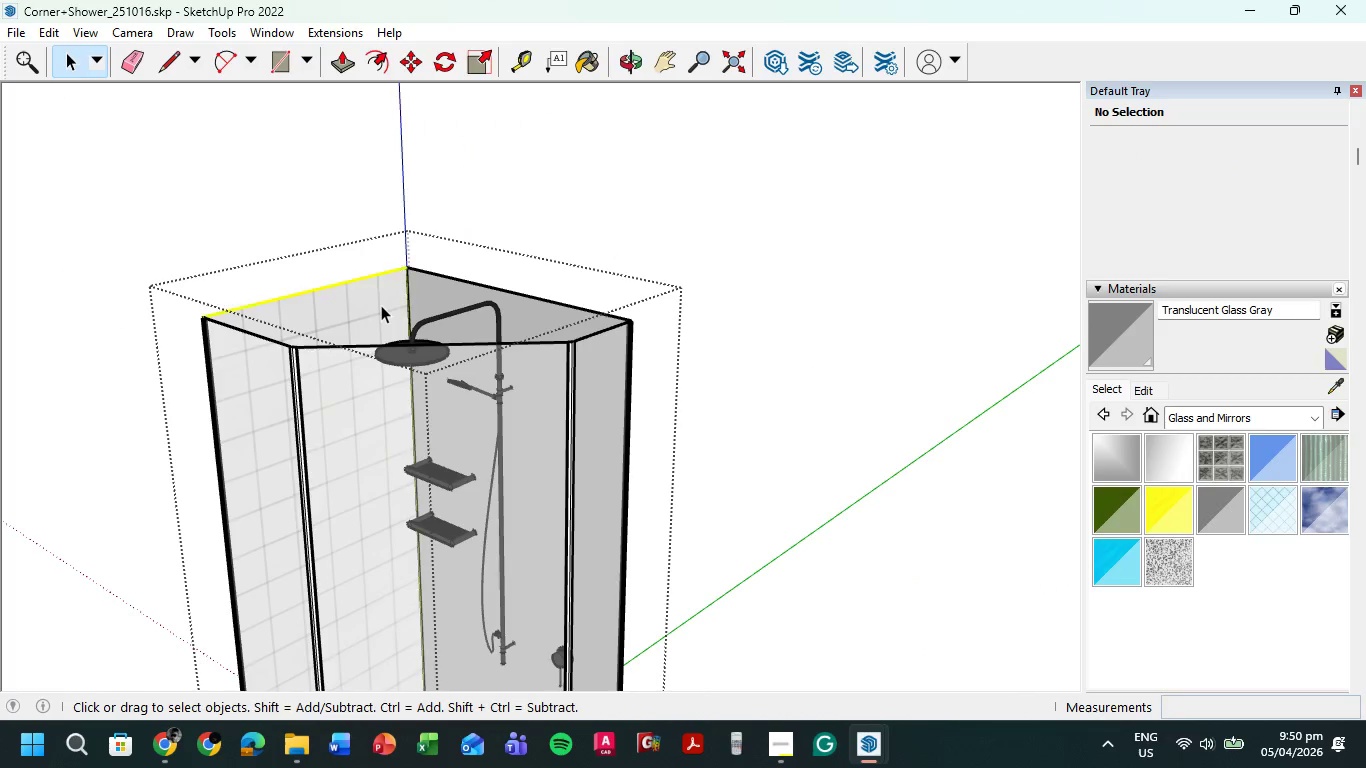 
triple_click([381, 305])
 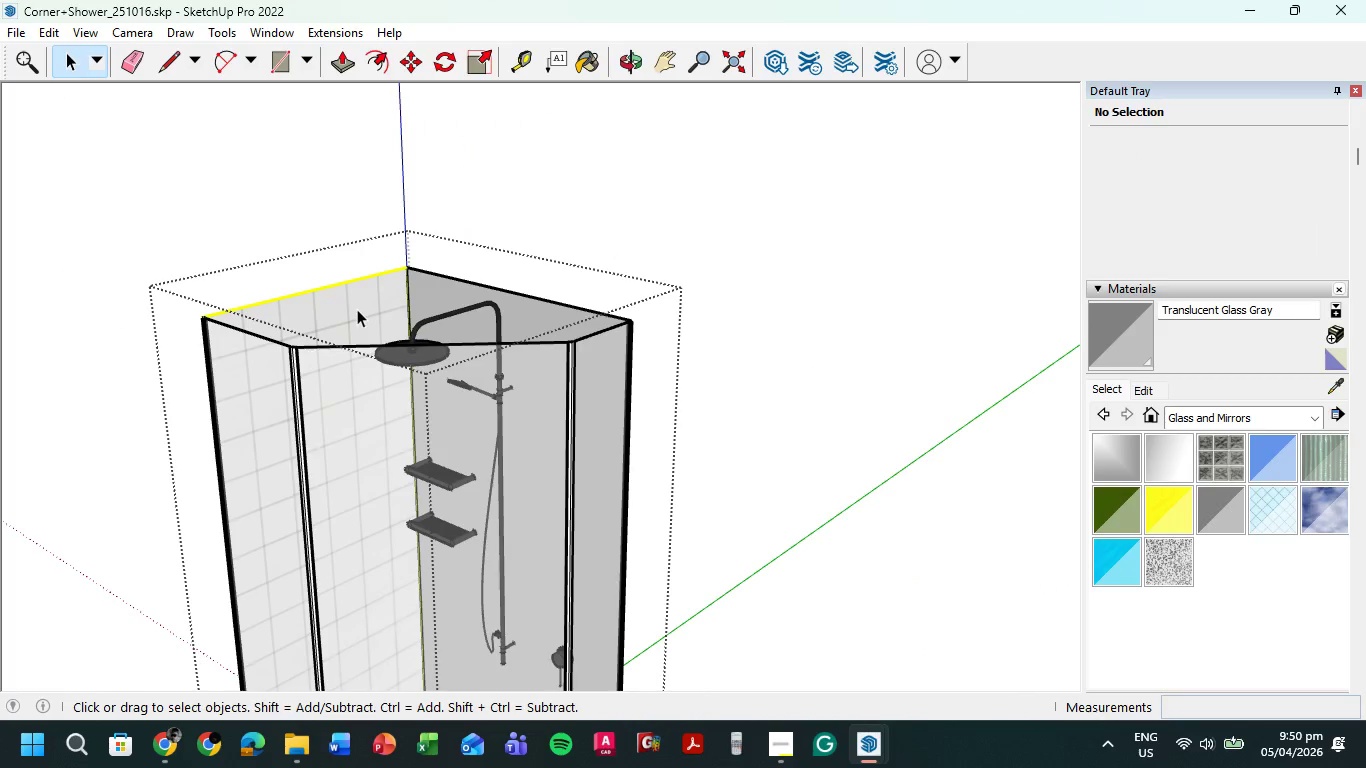 
triple_click([357, 309])
 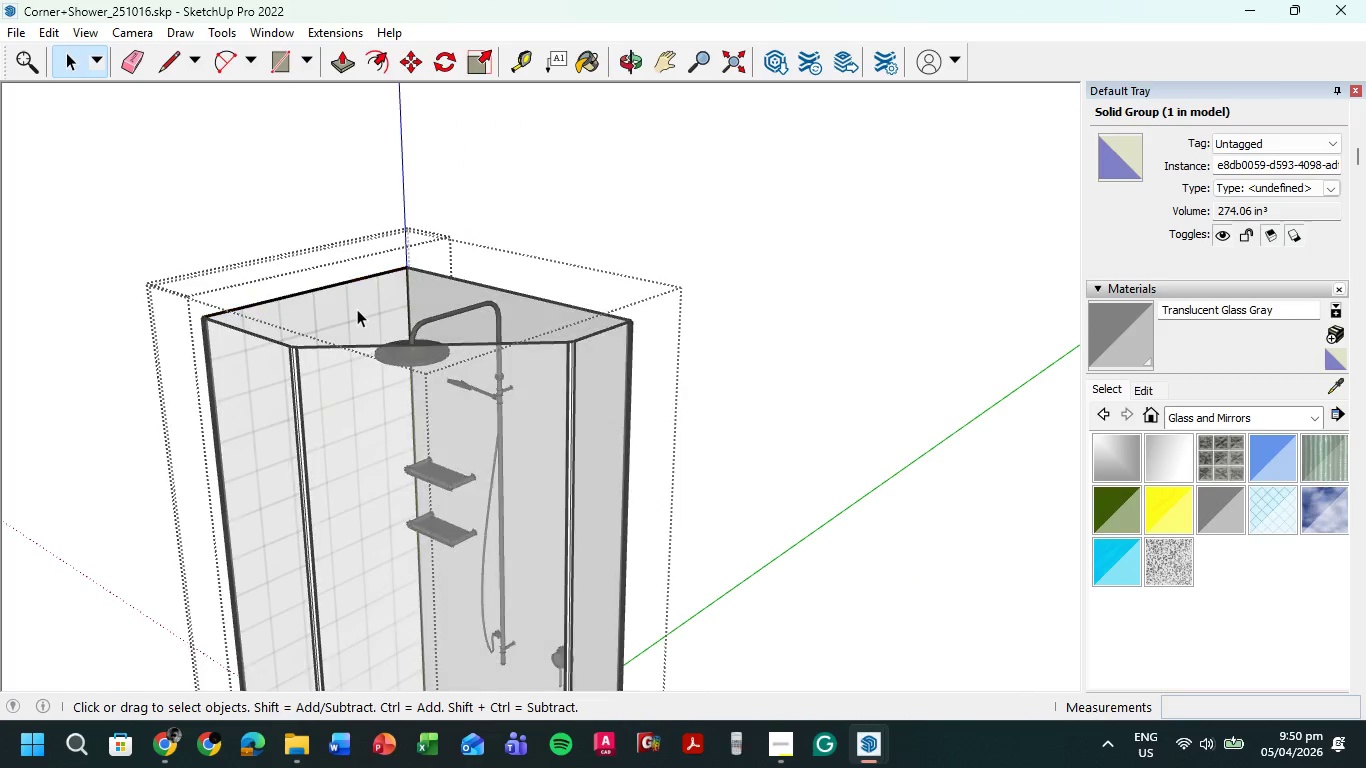 
triple_click([357, 309])
 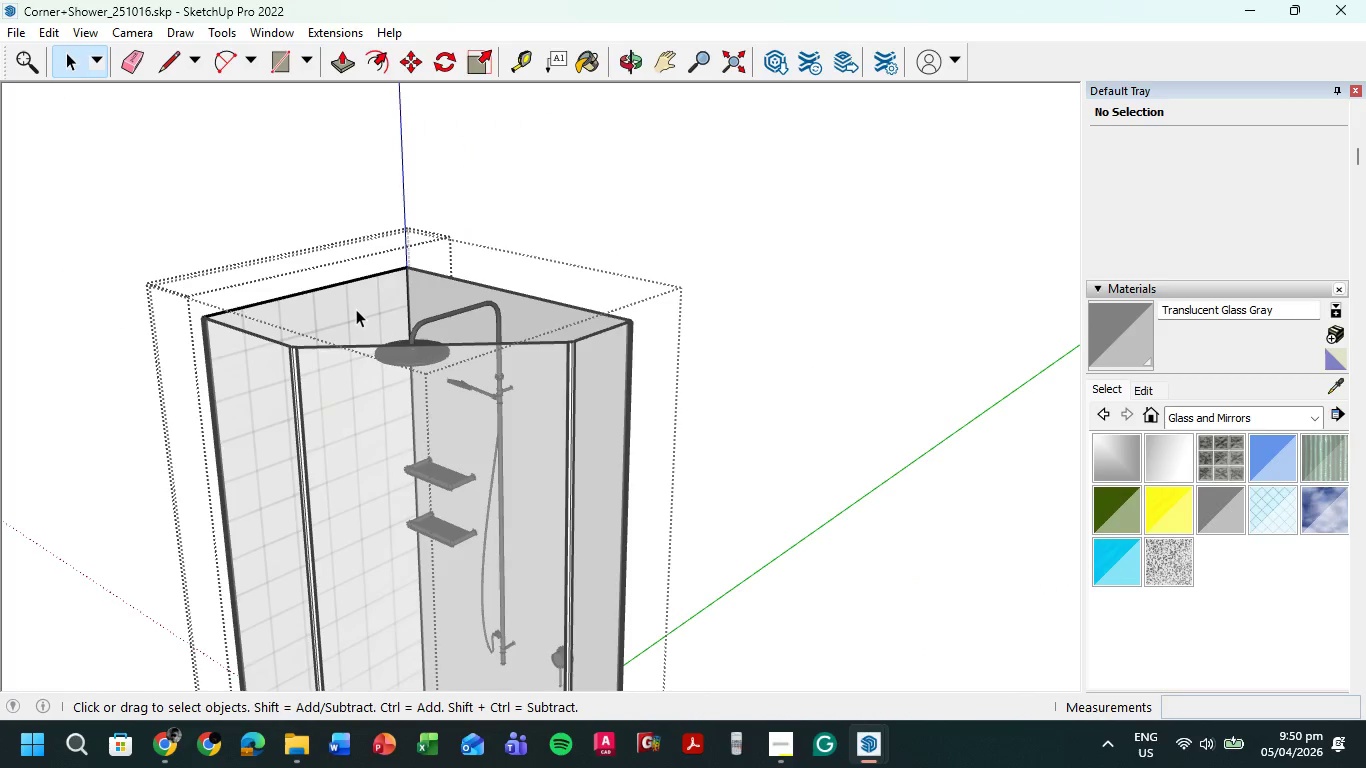 
left_click([356, 309])
 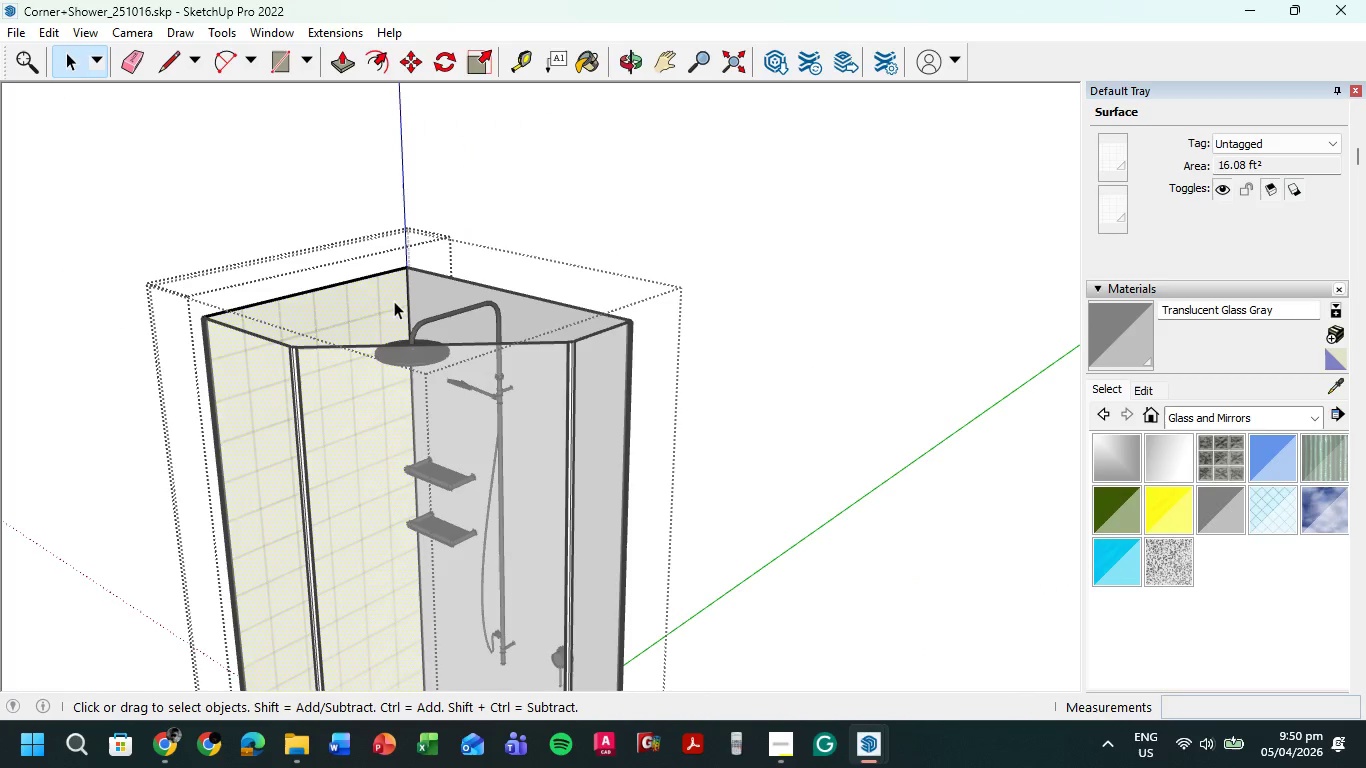 
left_click([390, 298])
 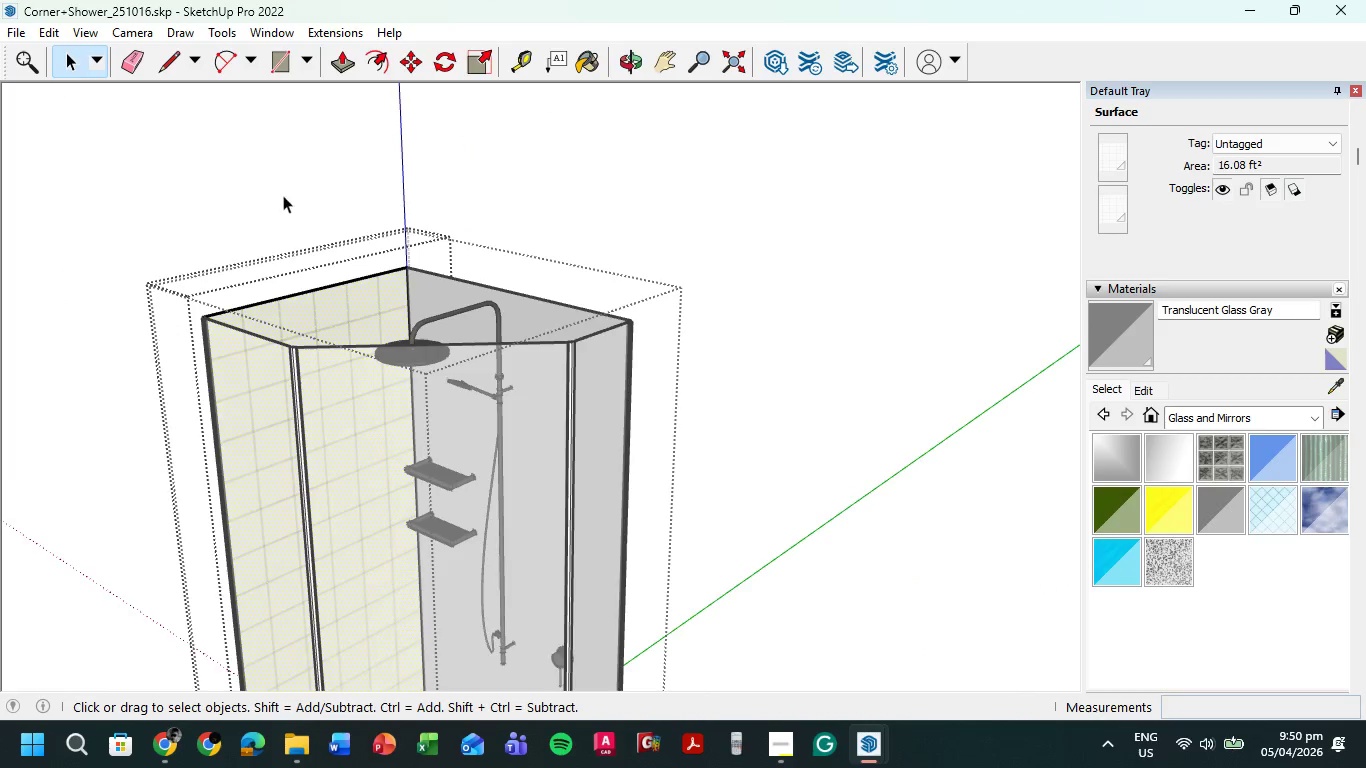 
left_click([637, 340])
 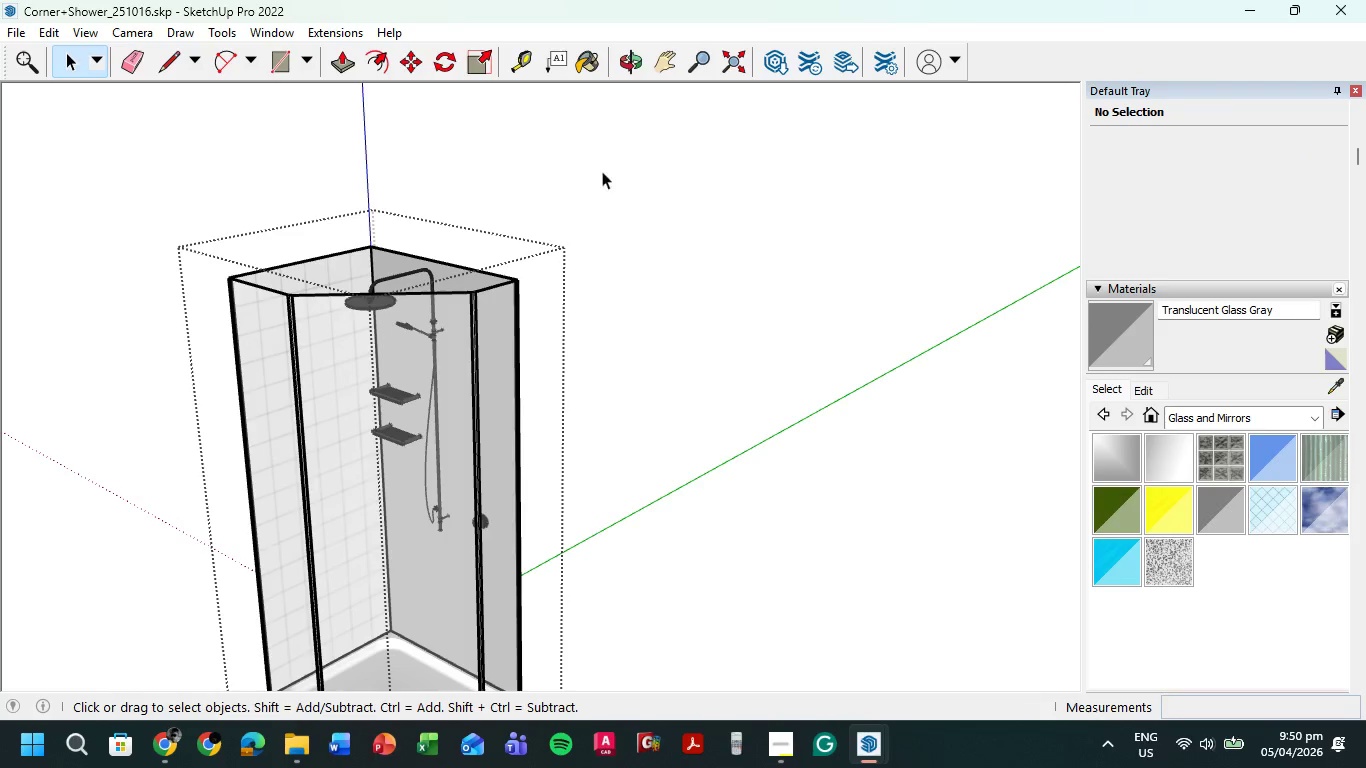 
scroll: coordinate [285, 197], scroll_direction: down, amount: 6.0
 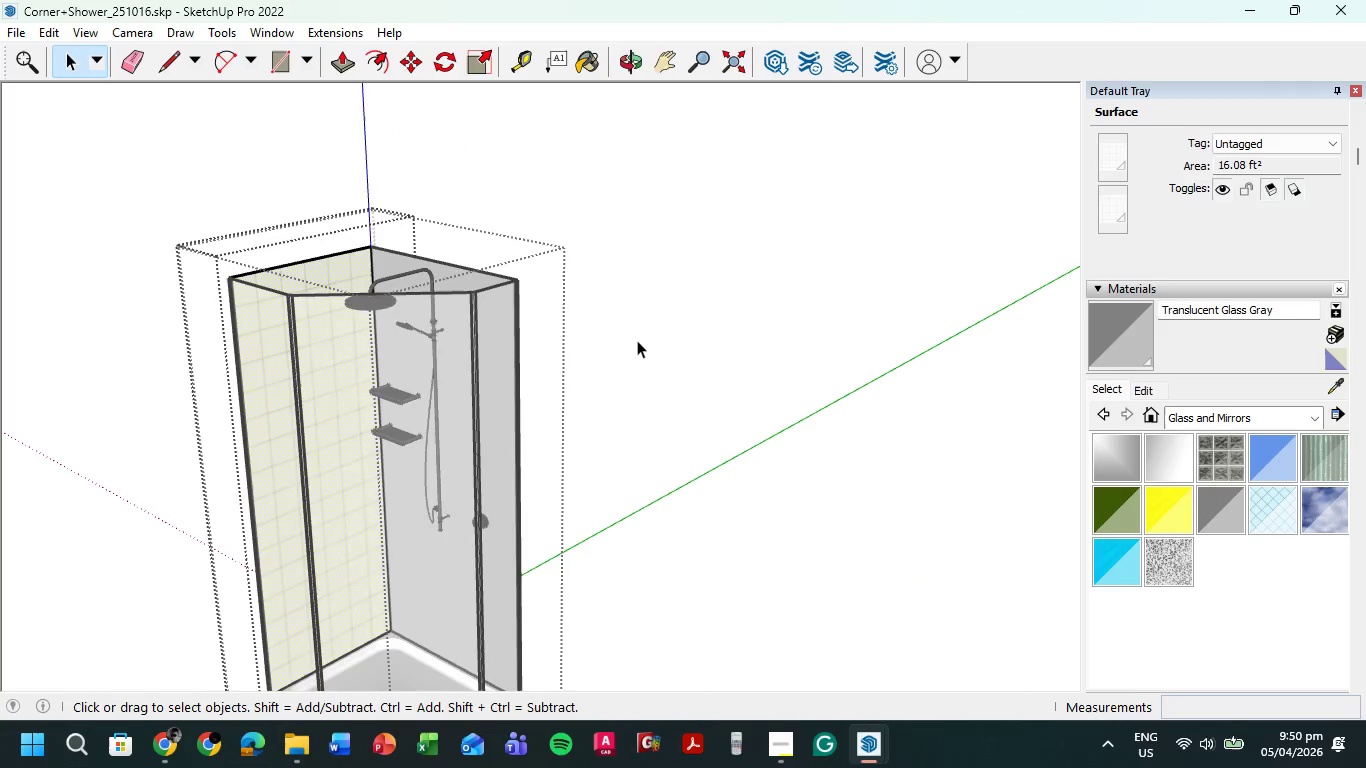 
left_click_drag(start_coordinate=[602, 171], to_coordinate=[167, 447])
 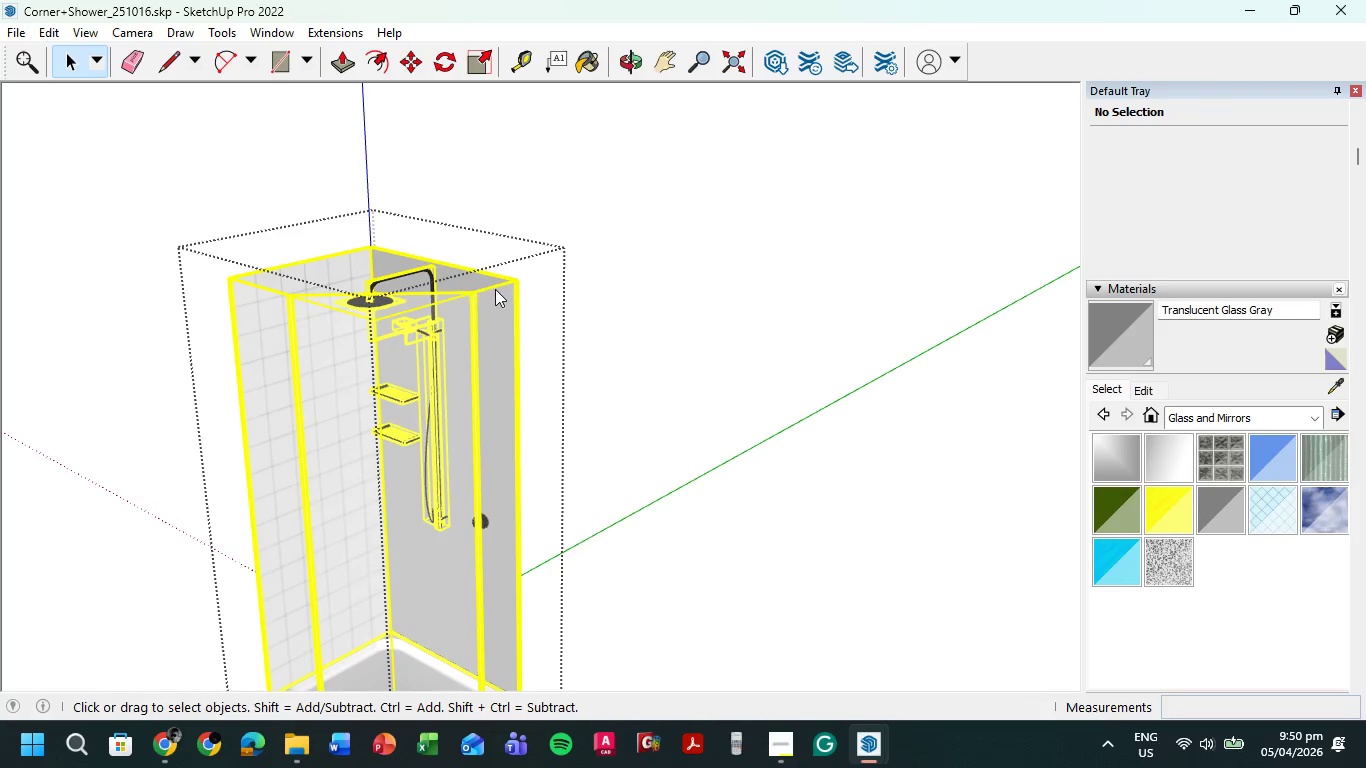 
right_click([495, 289])
 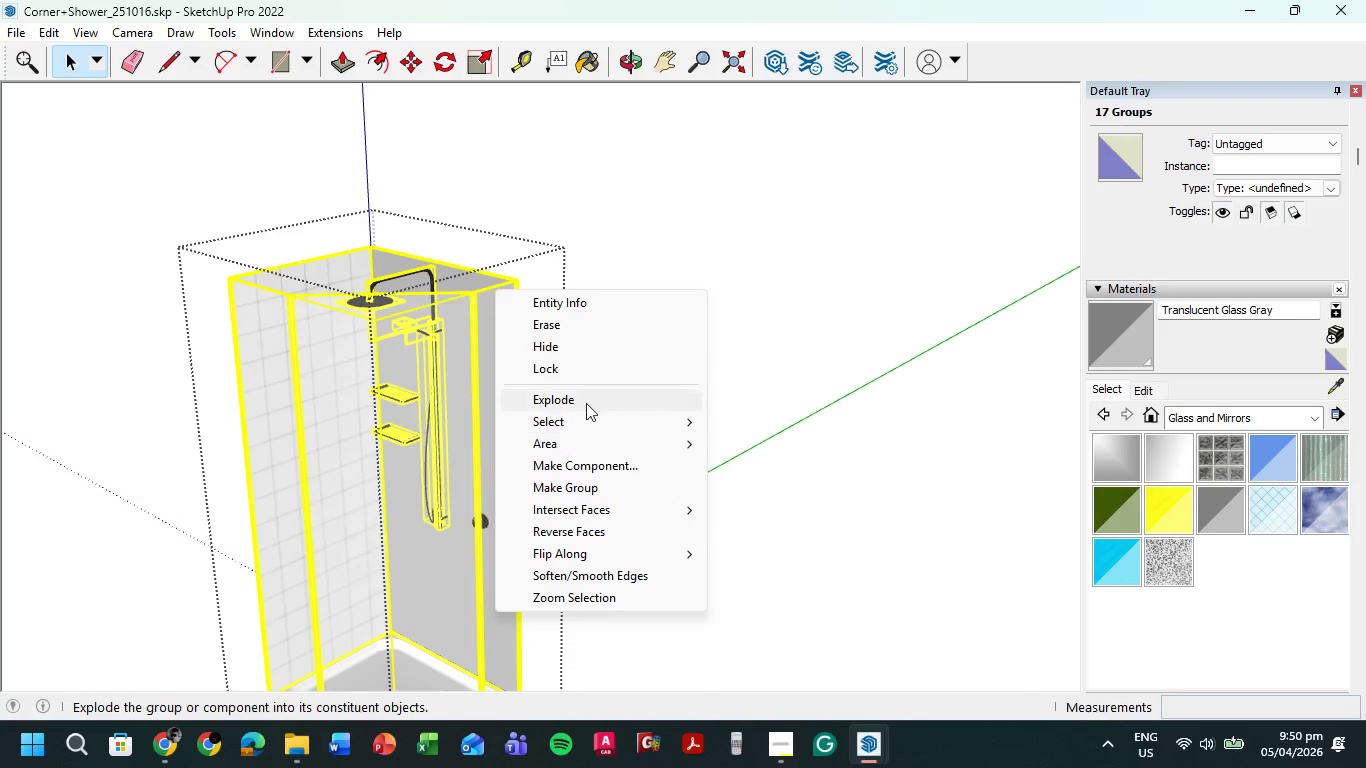 
left_click([587, 398])
 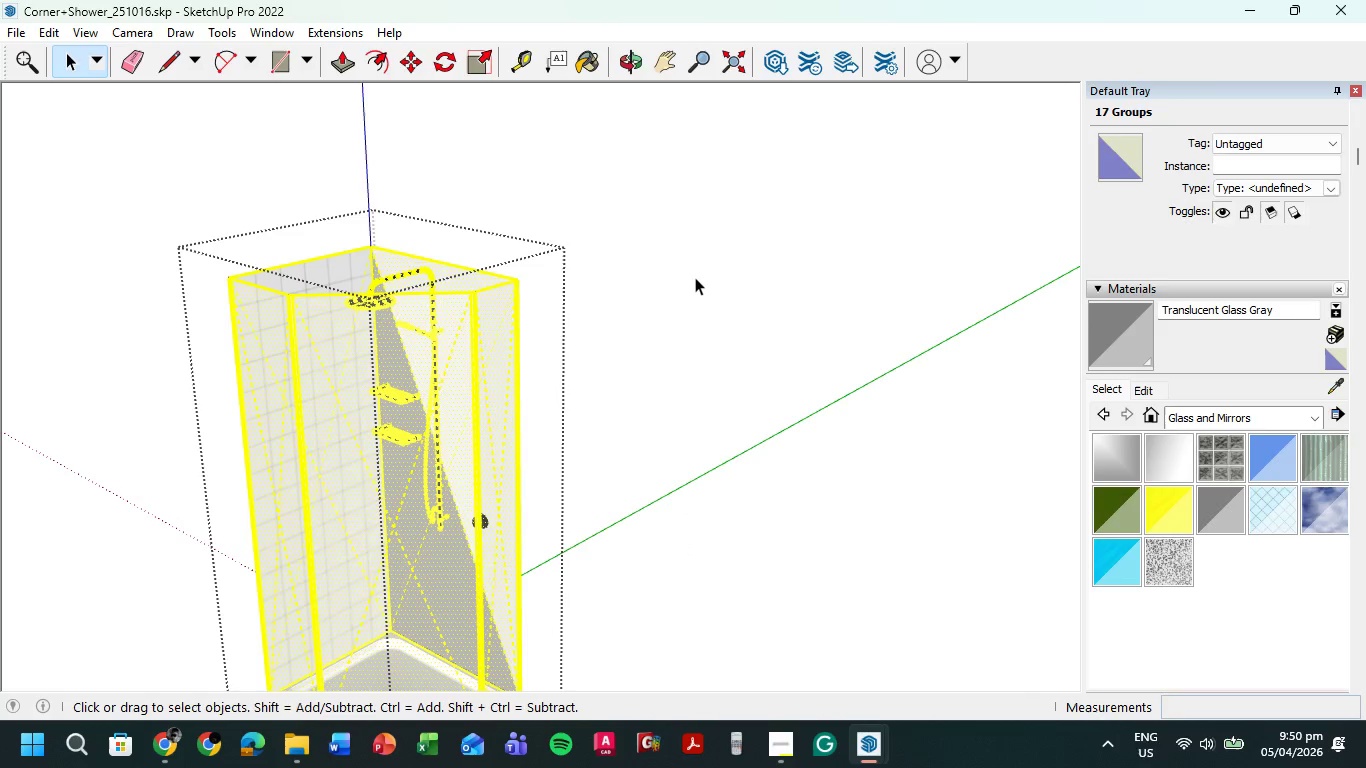 
left_click([695, 277])
 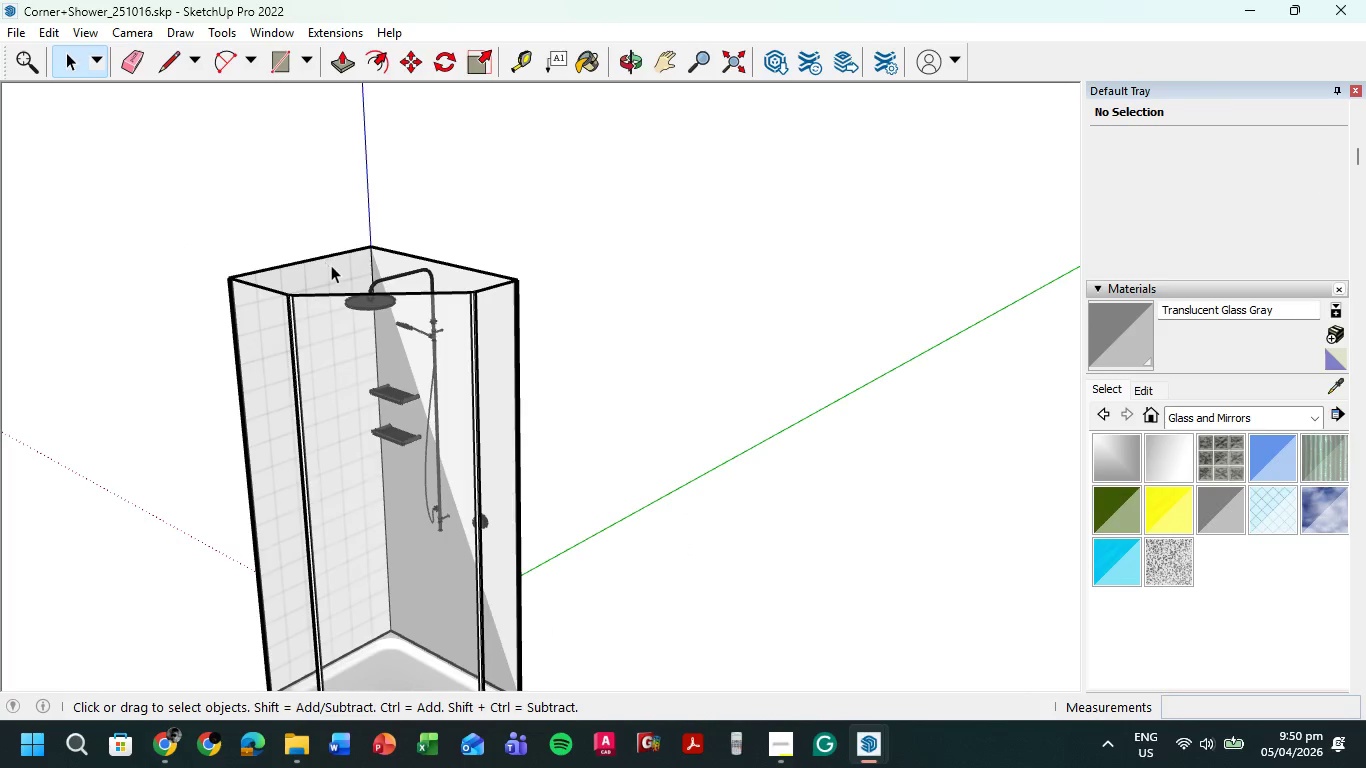 
left_click([331, 268])
 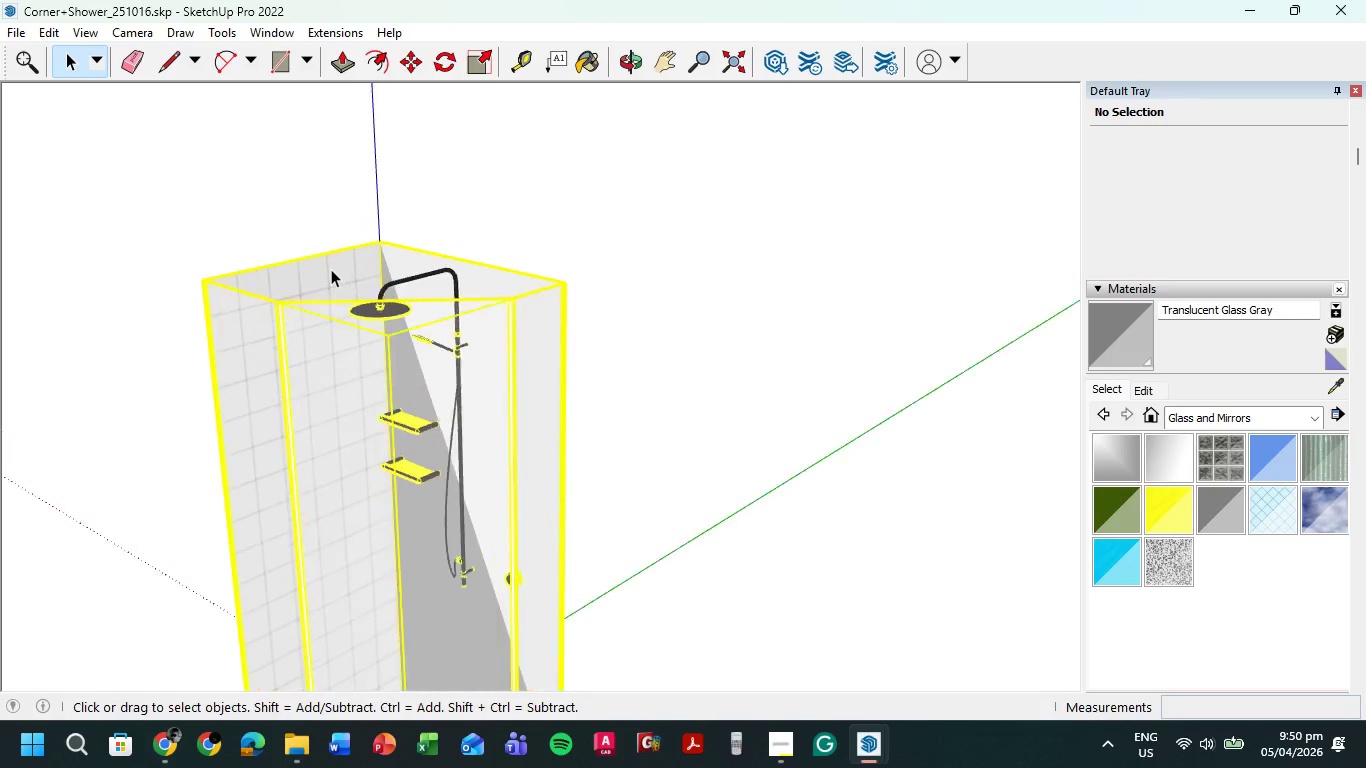 
double_click([330, 270])
 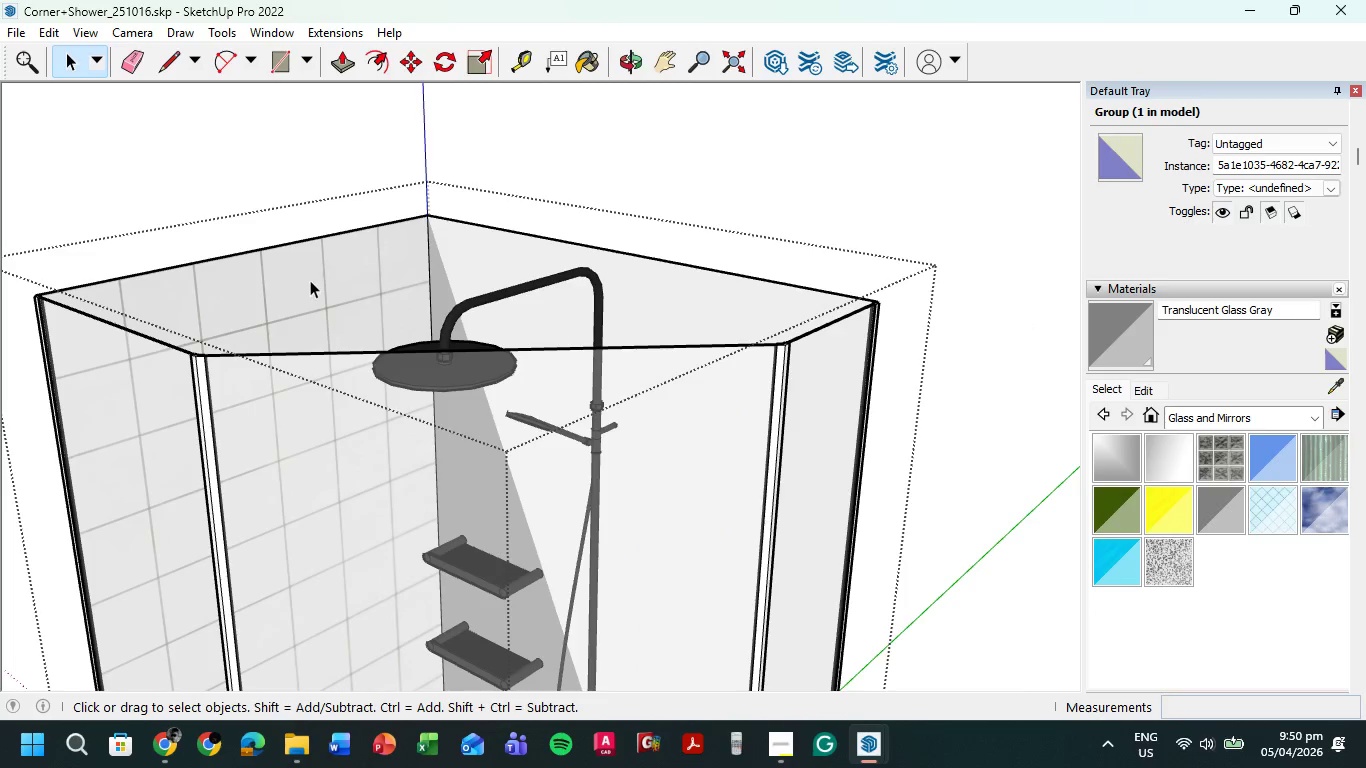 
scroll: coordinate [331, 268], scroll_direction: up, amount: 9.0
 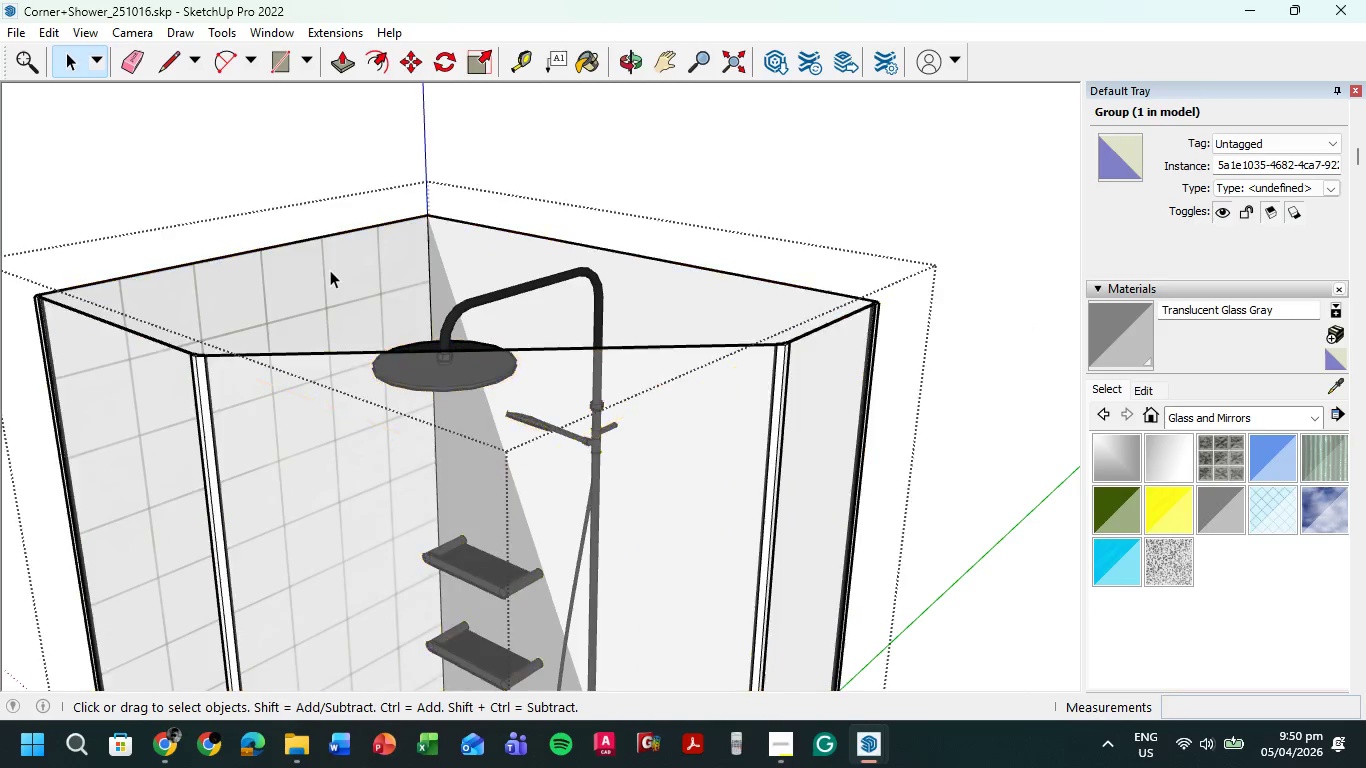 
triple_click([310, 280])
 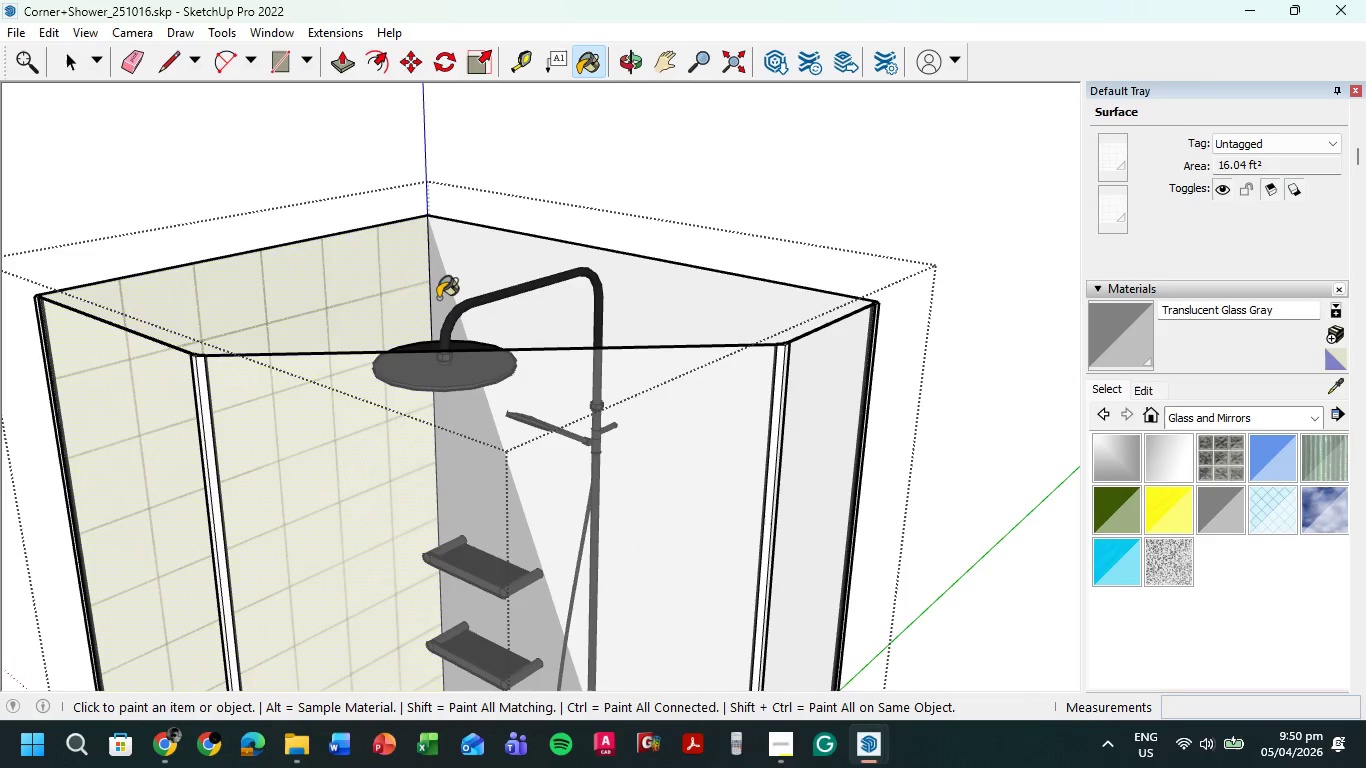 
left_click([511, 266])
 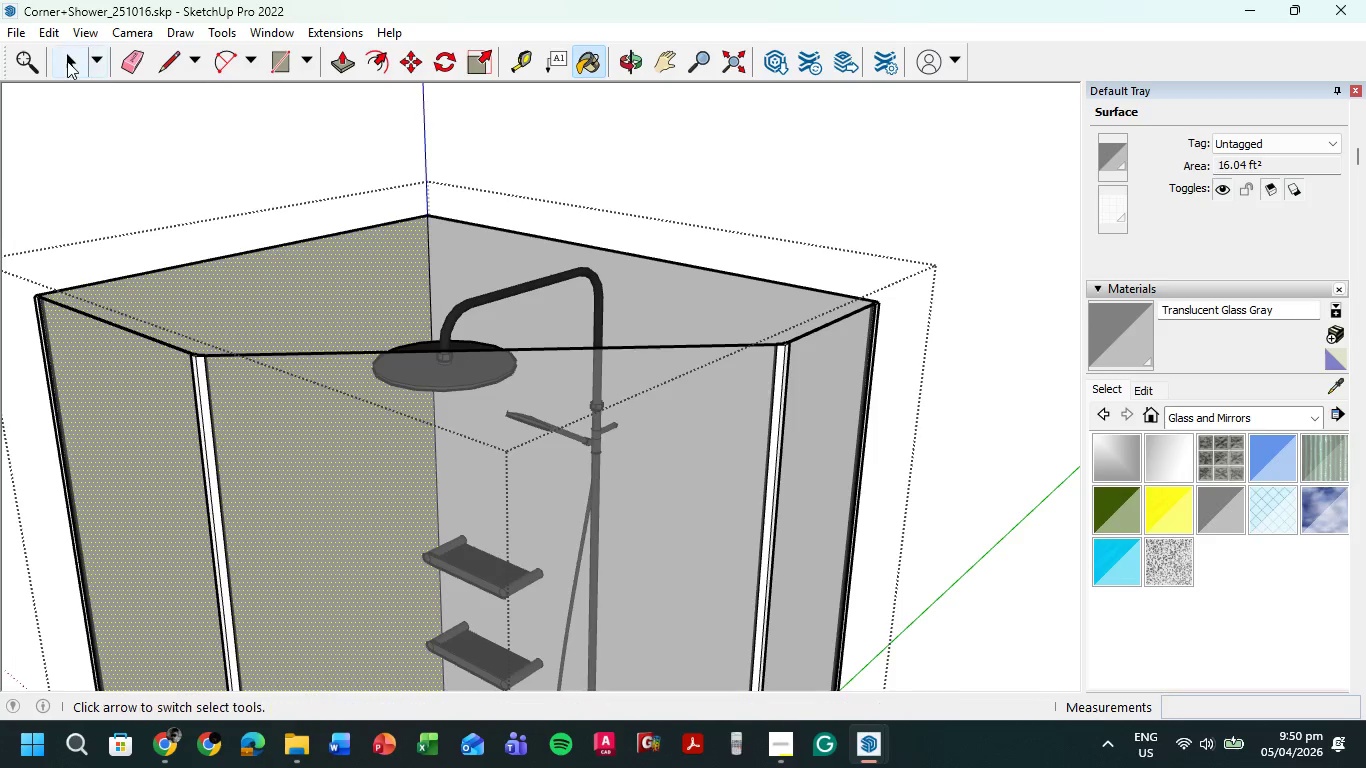 
left_click([67, 59])
 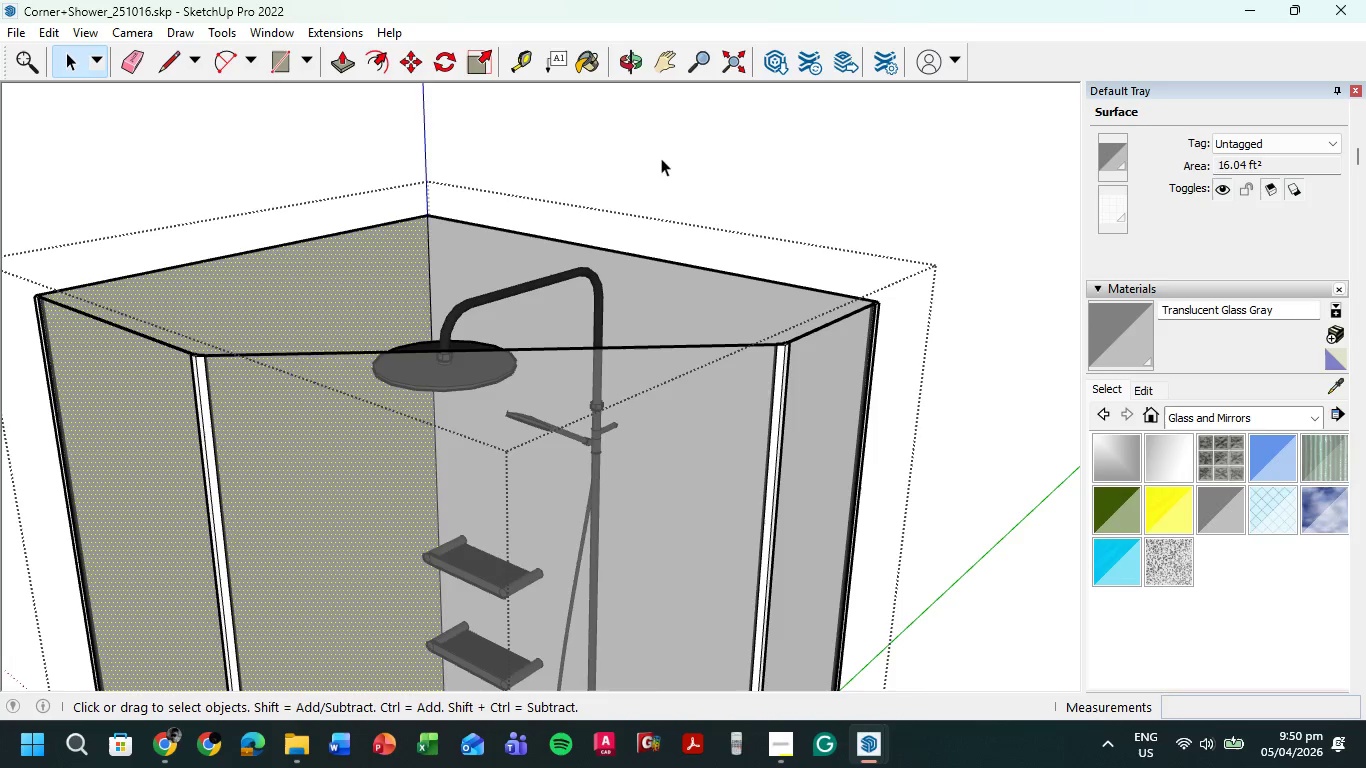 
left_click_drag(start_coordinate=[662, 158], to_coordinate=[671, 158])
 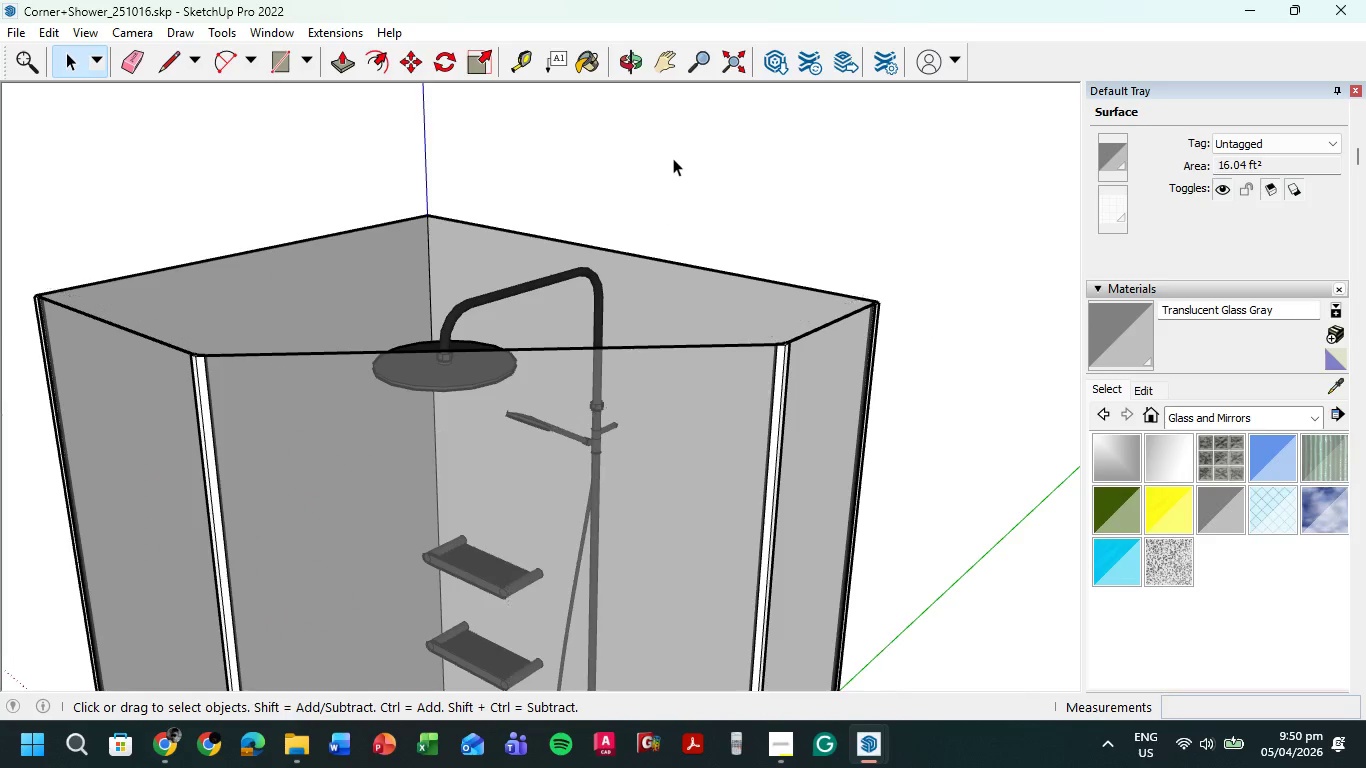 
left_click_drag(start_coordinate=[673, 158], to_coordinate=[678, 159])
 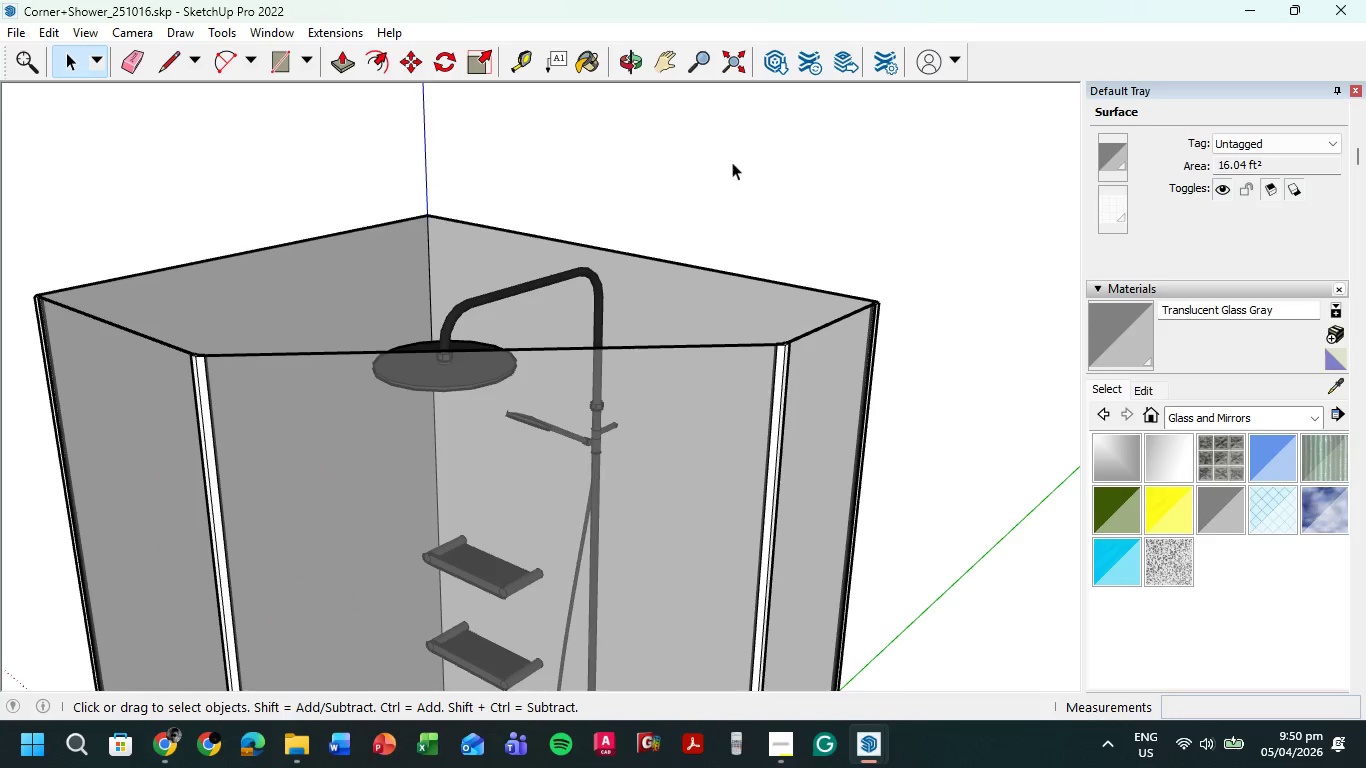 
left_click_drag(start_coordinate=[708, 161], to_coordinate=[749, 163])
 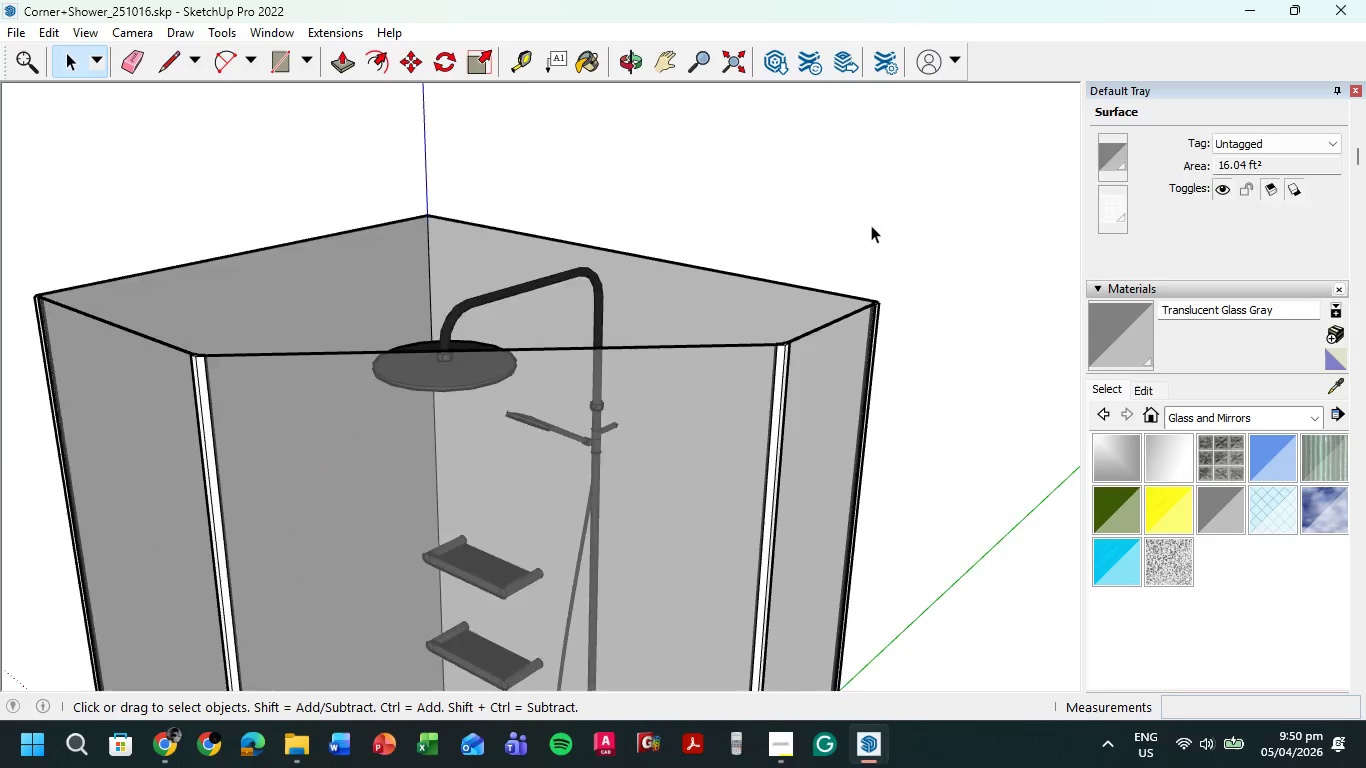 
scroll: coordinate [529, 533], scroll_direction: down, amount: 21.0
 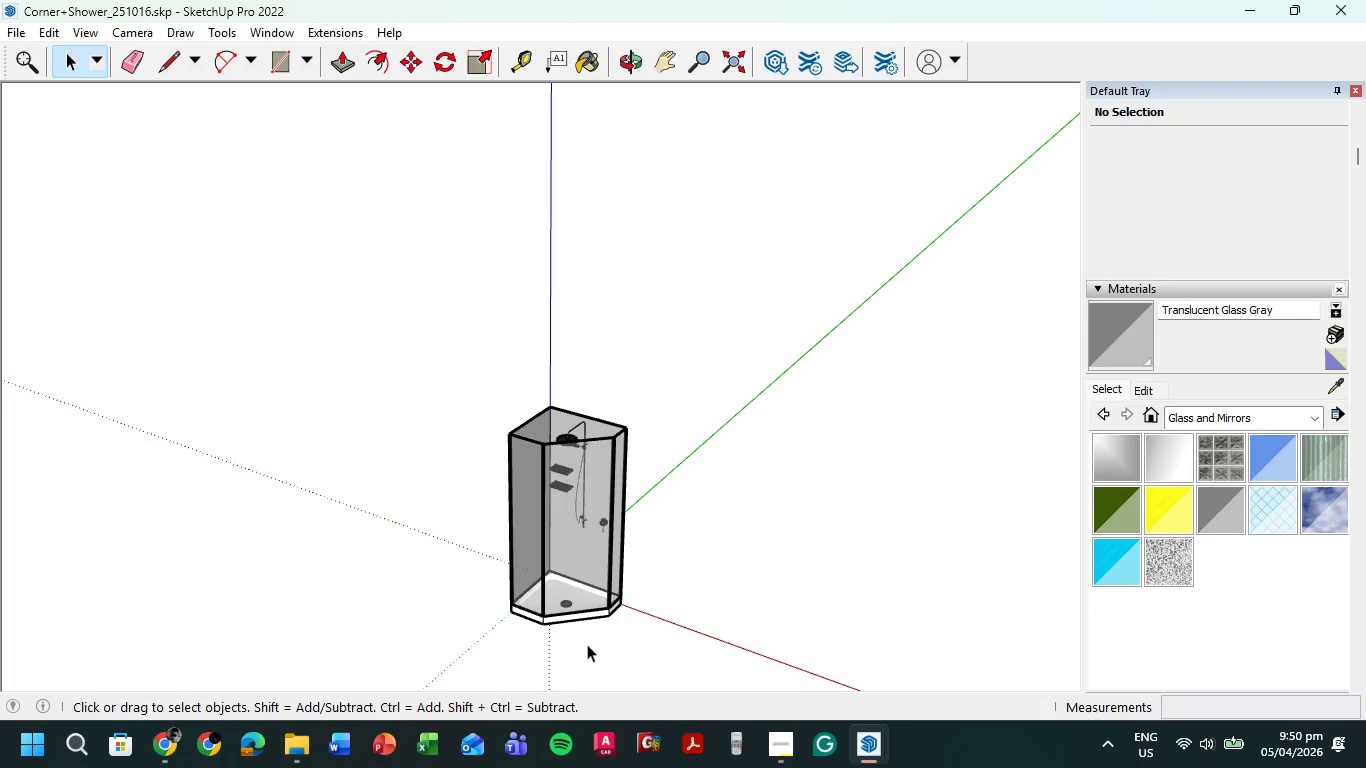 
scroll: coordinate [558, 610], scroll_direction: up, amount: 15.0
 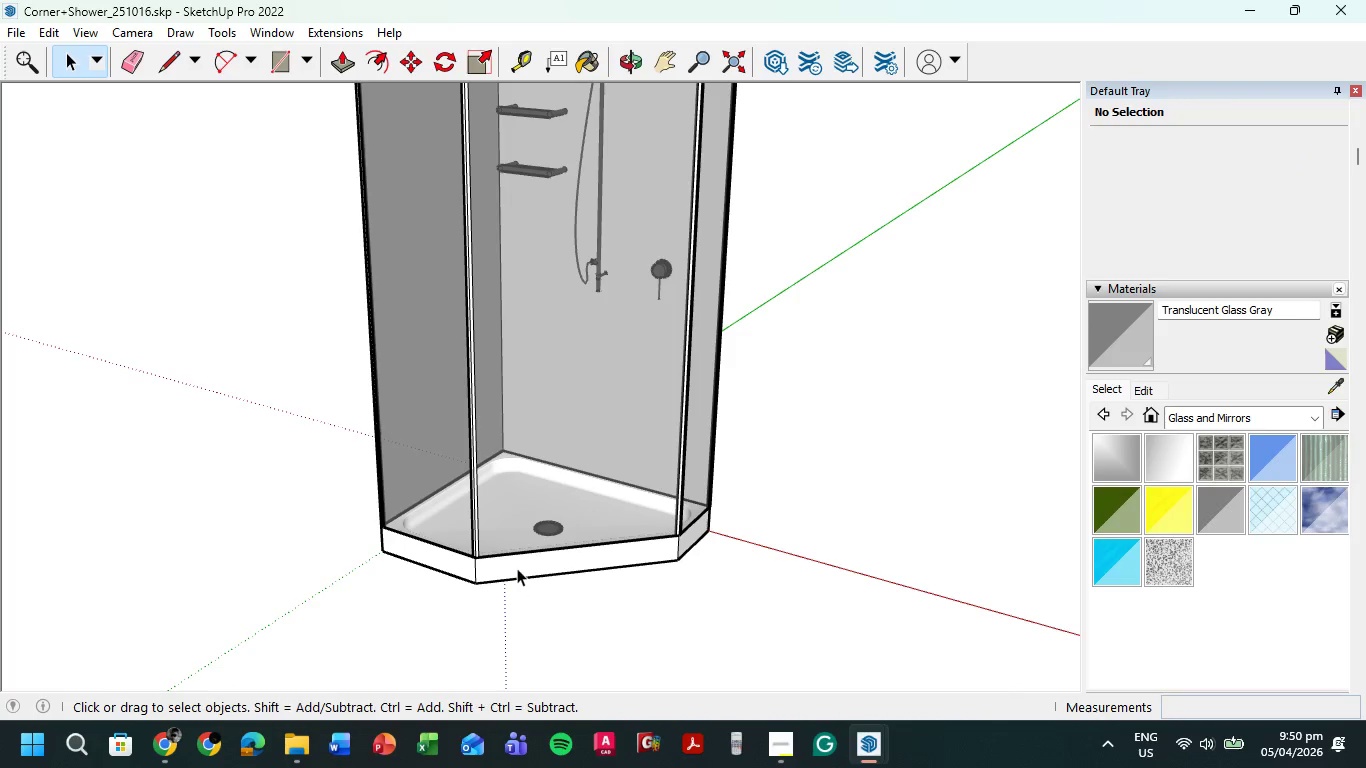 
double_click([519, 563])
 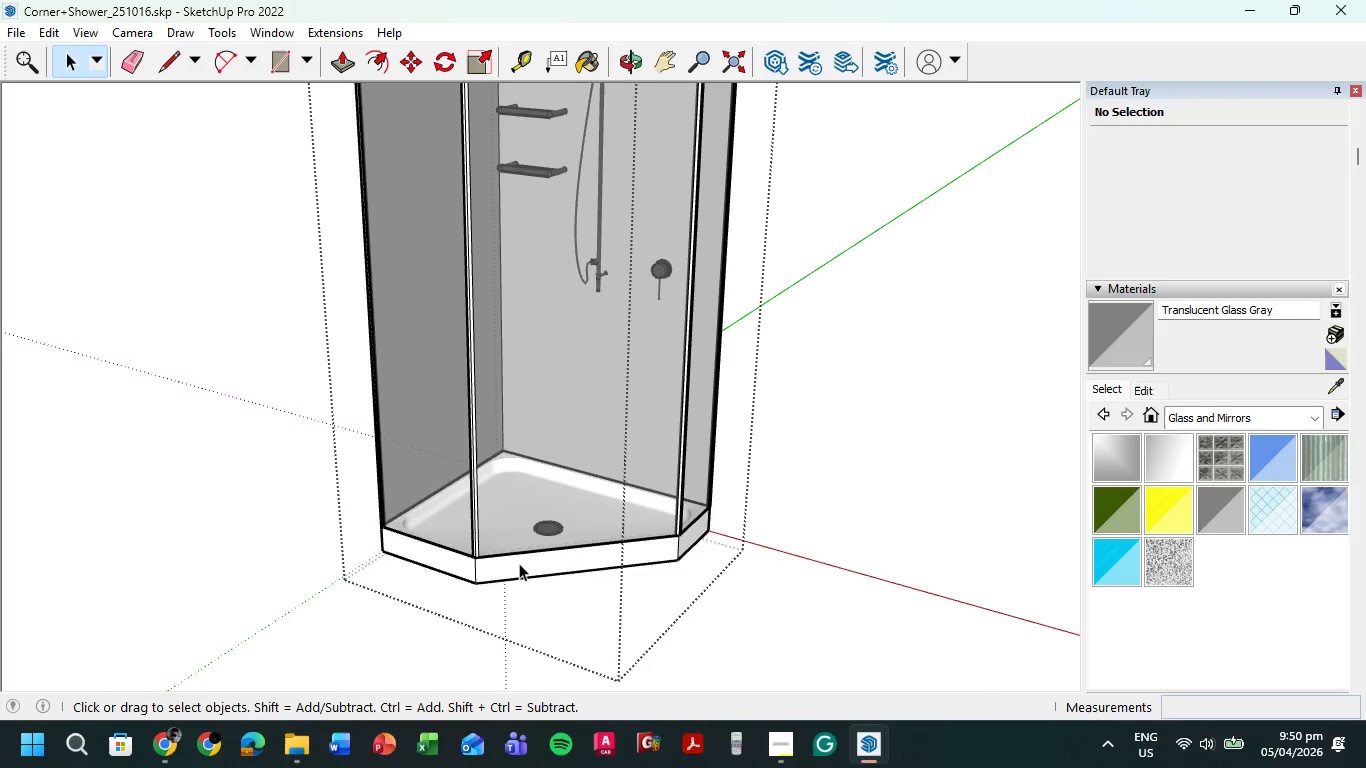 
triple_click([519, 563])
 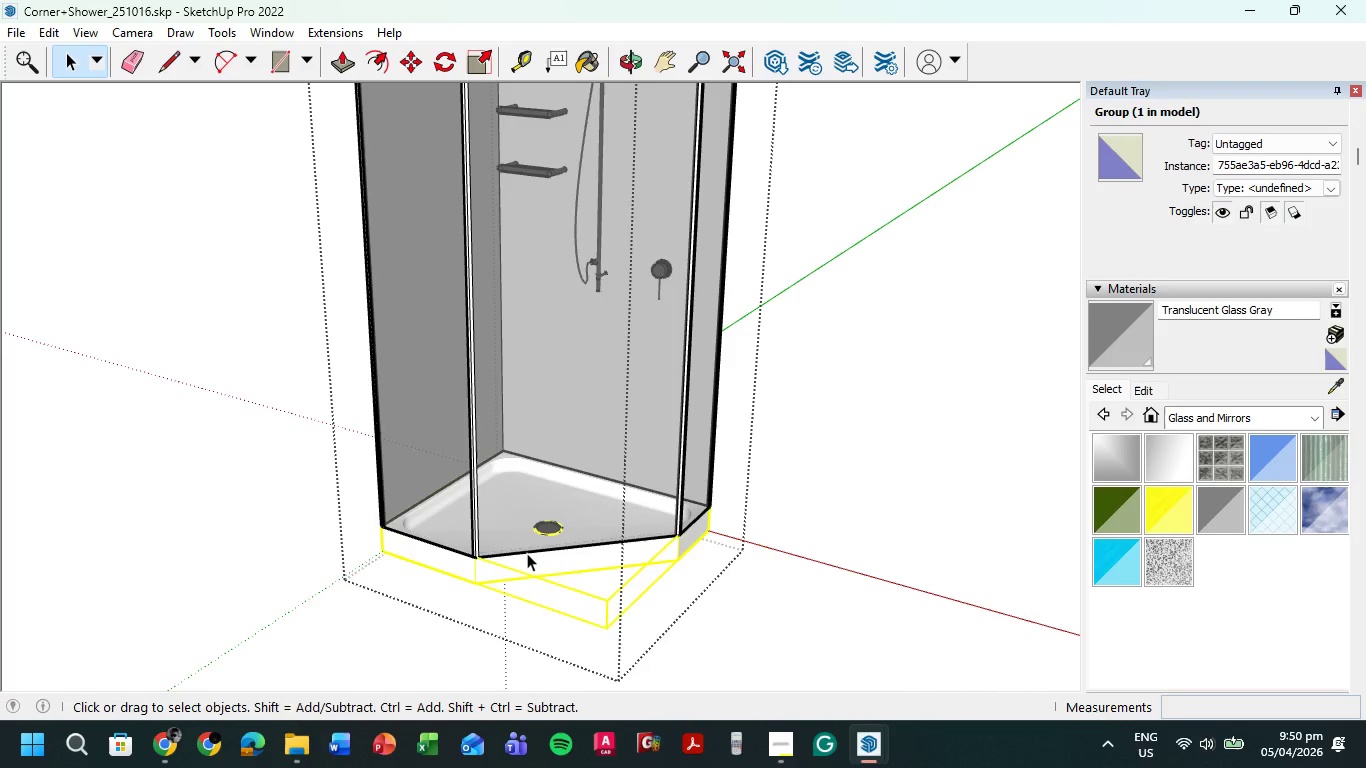 
left_click([527, 553])
 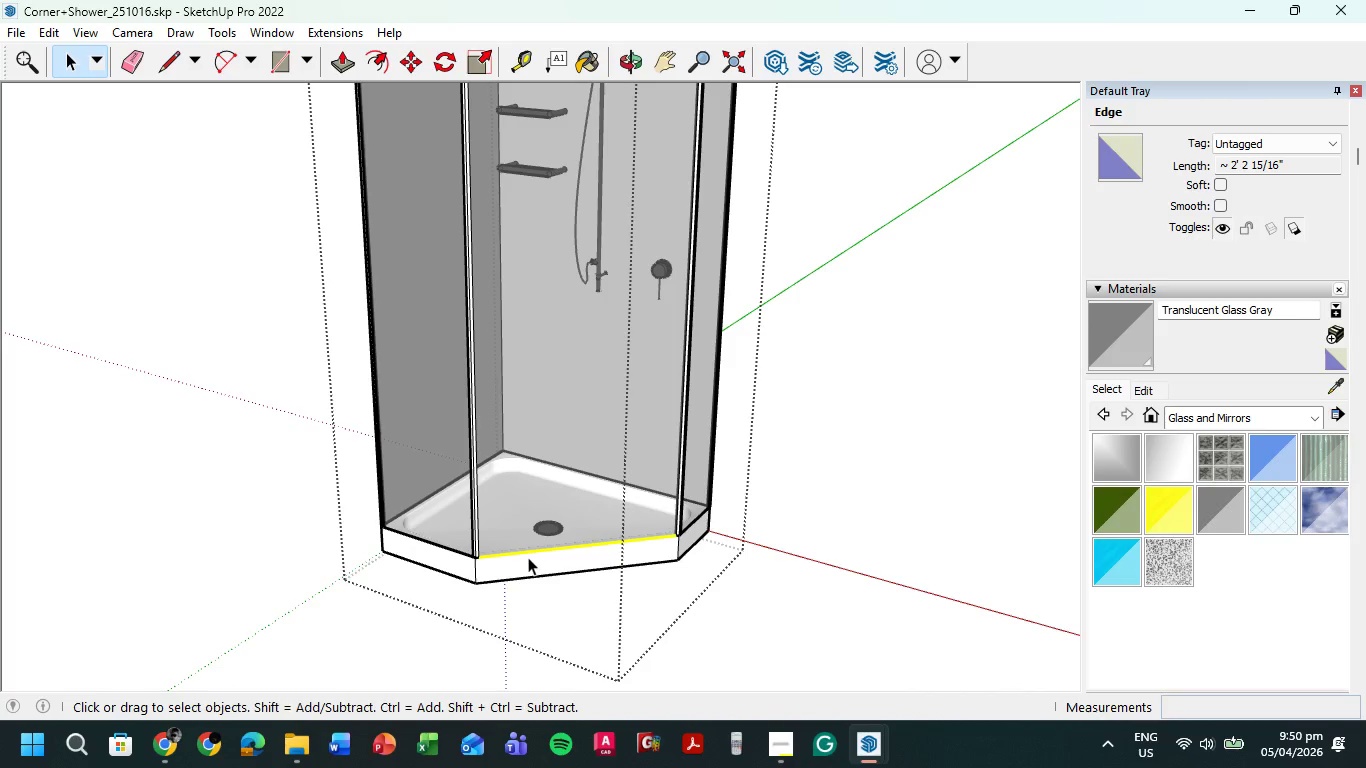 
left_click([528, 557])
 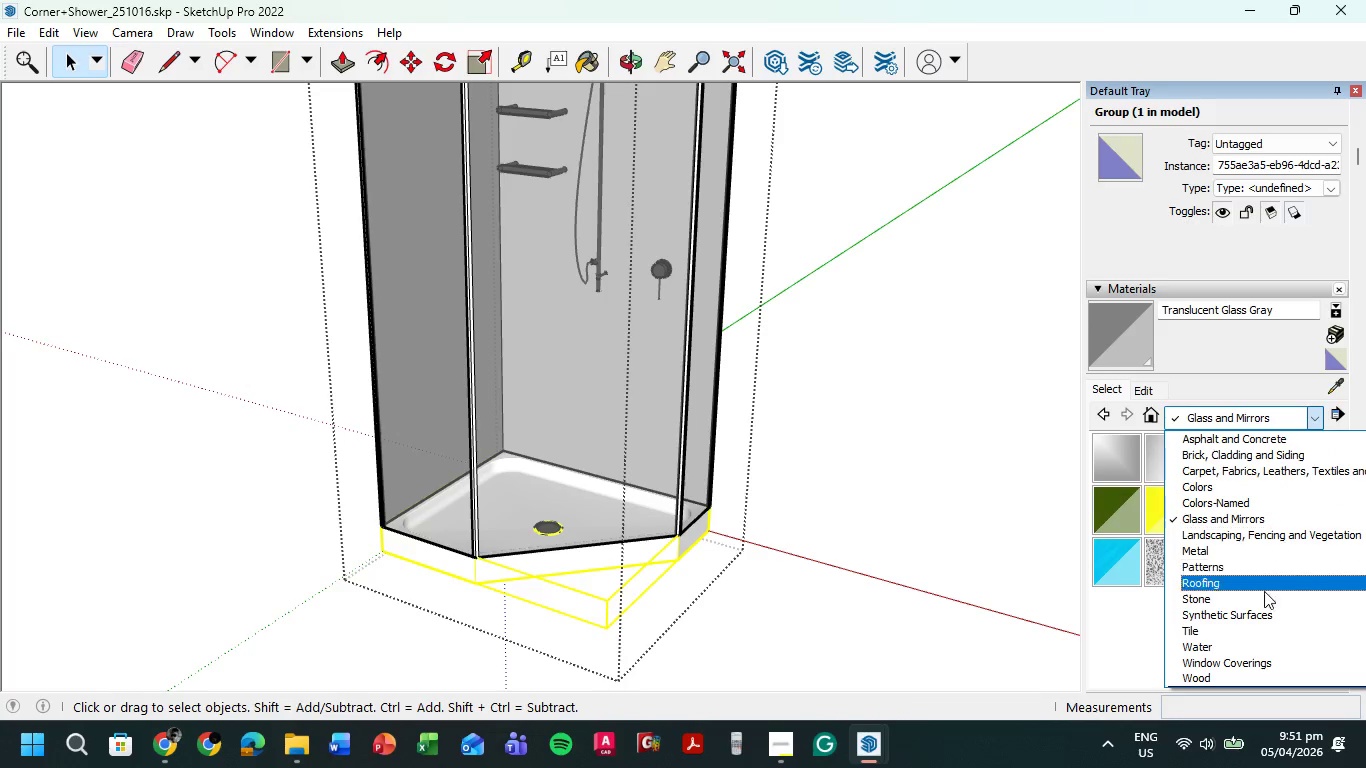 
left_click([1259, 598])
 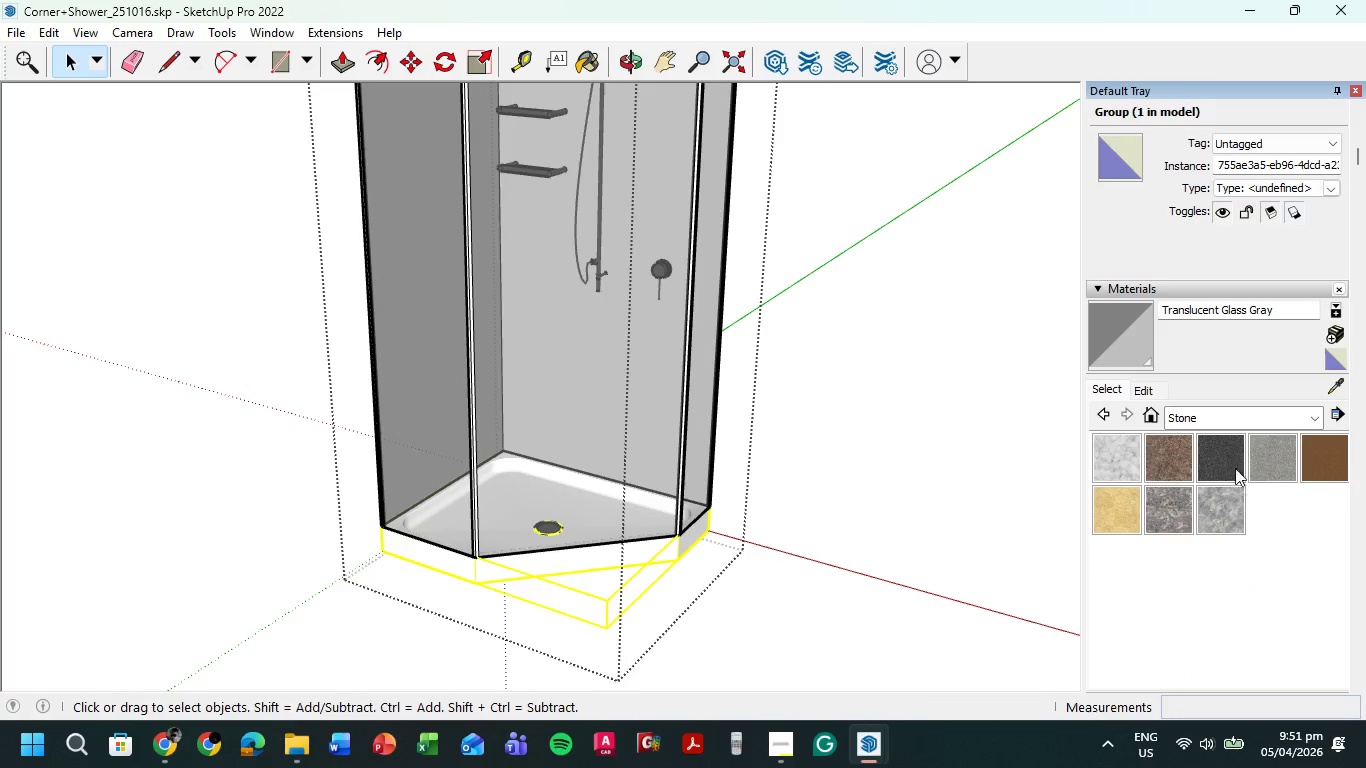 
left_click([1232, 461])
 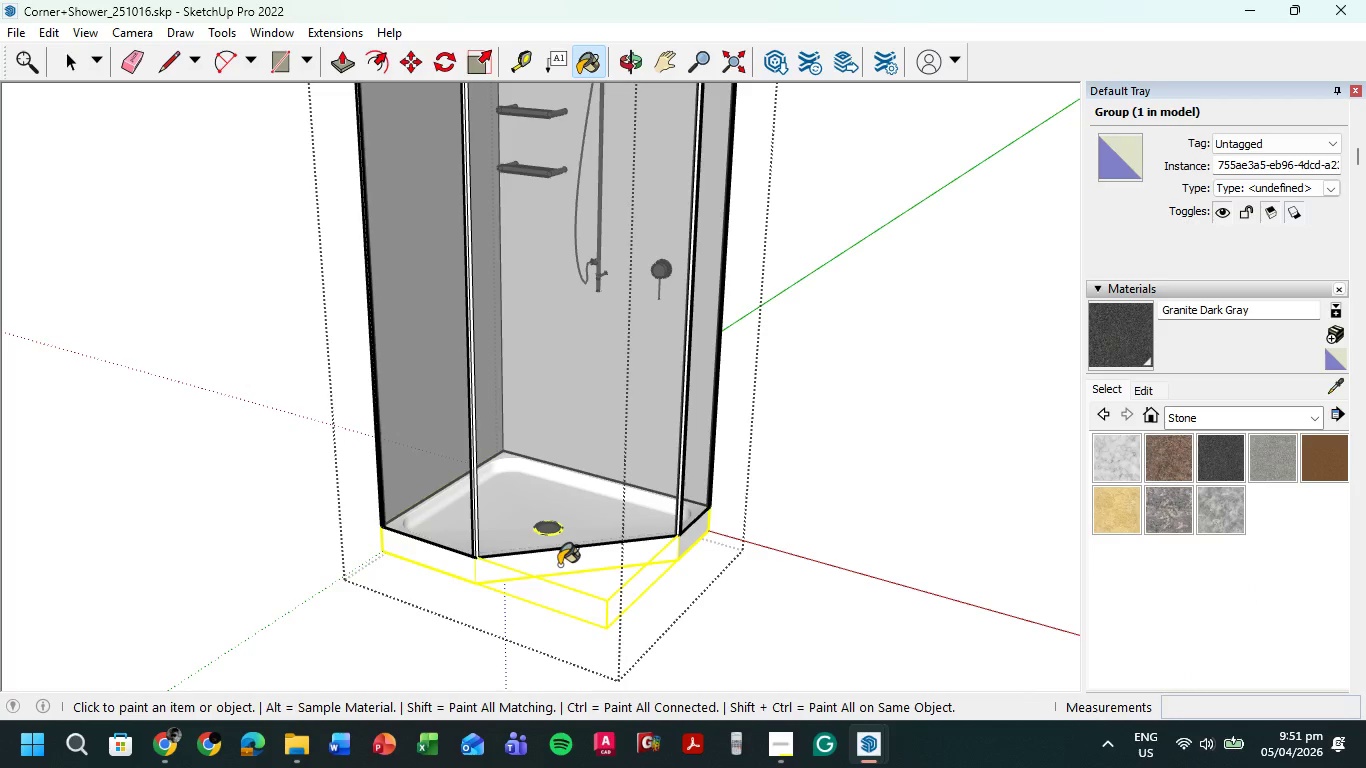 
double_click([554, 563])
 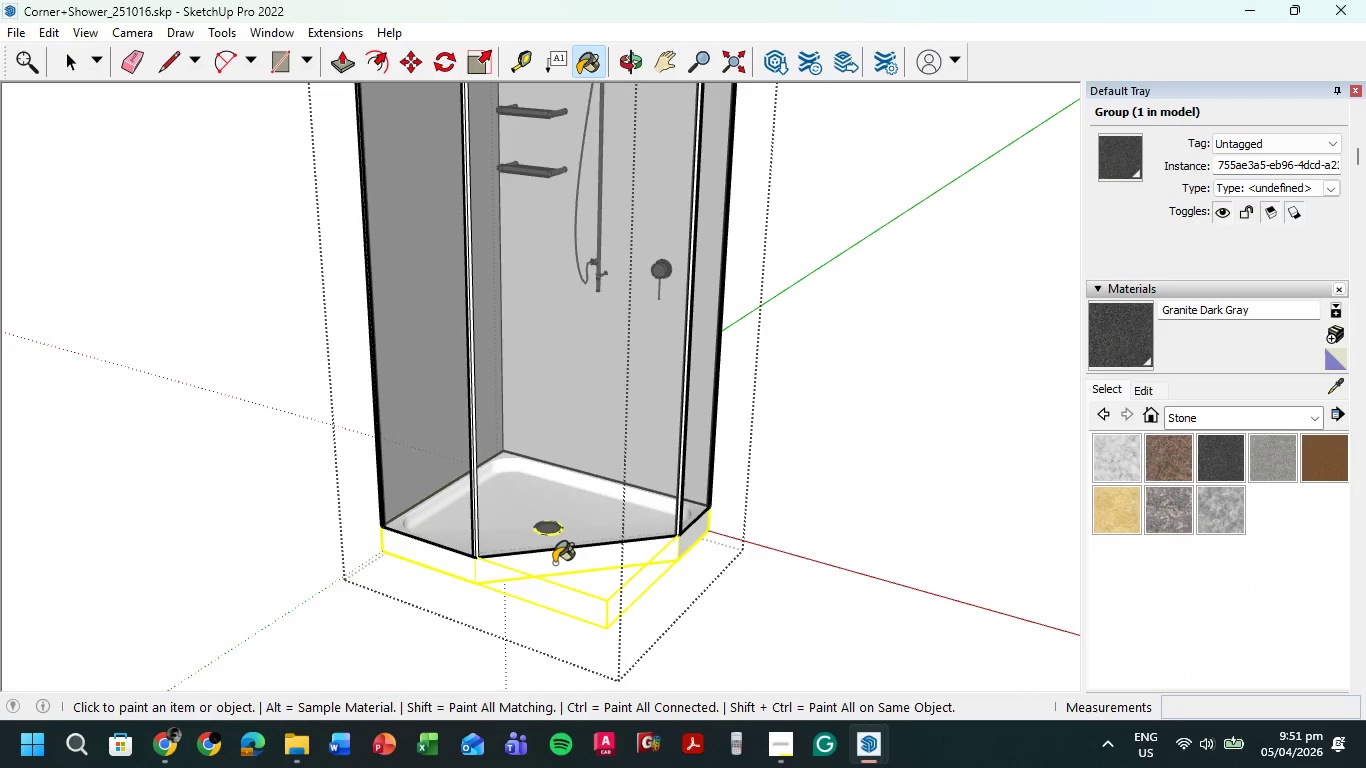 
triple_click([554, 563])
 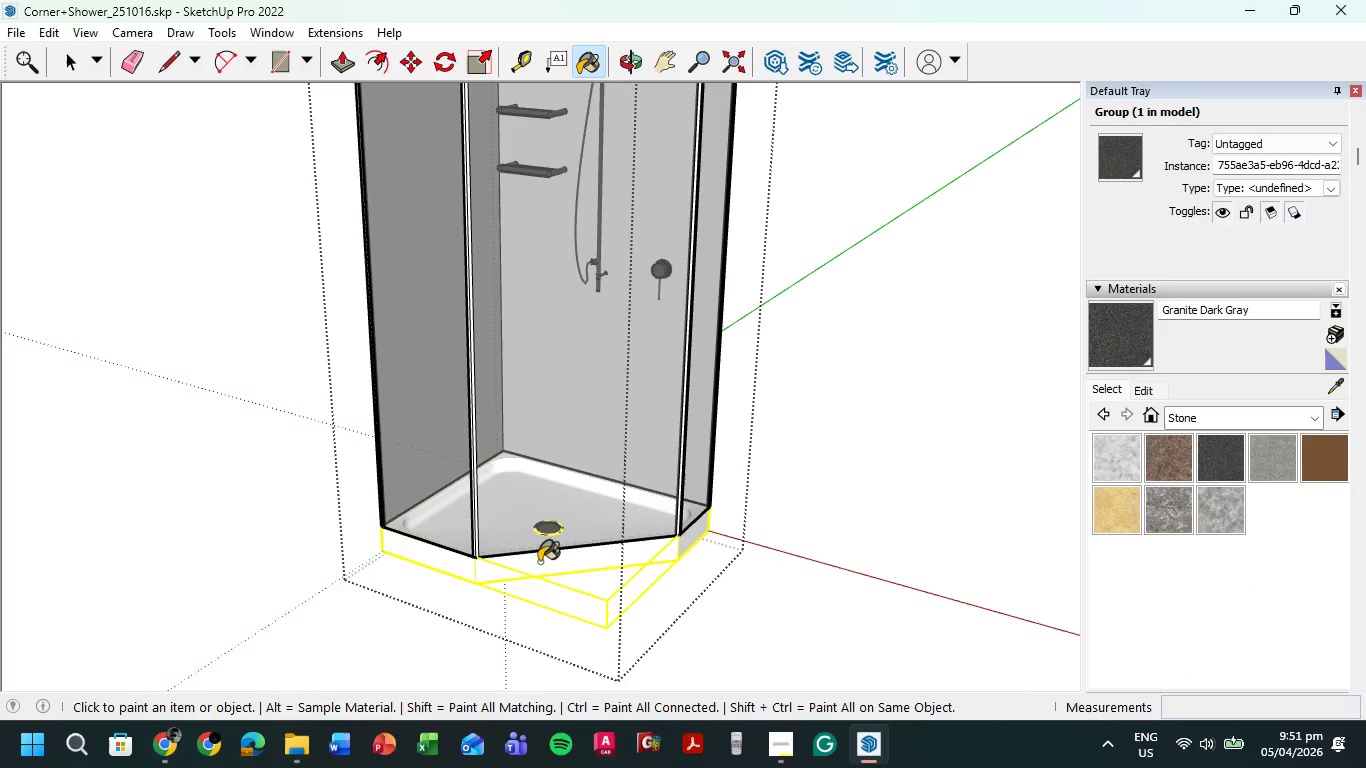 
triple_click([554, 563])
 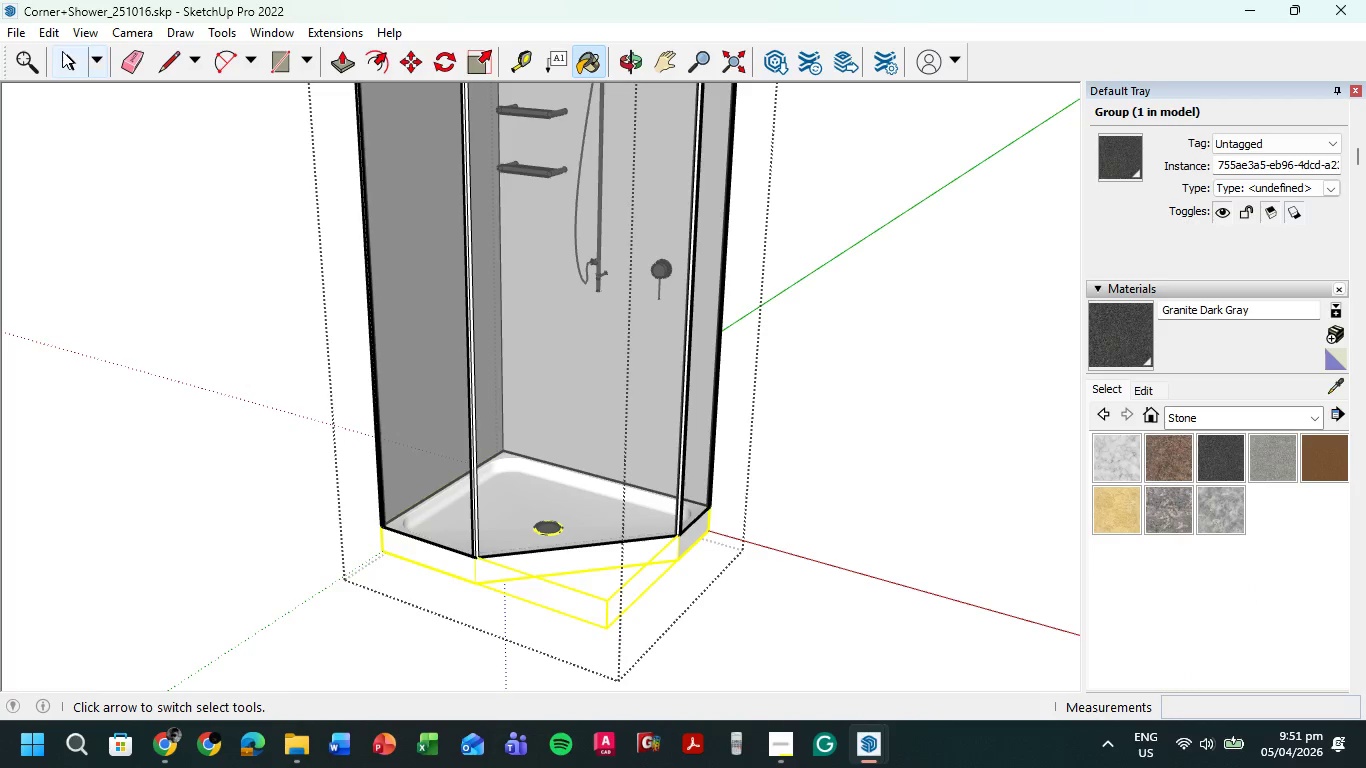 
left_click([62, 51])
 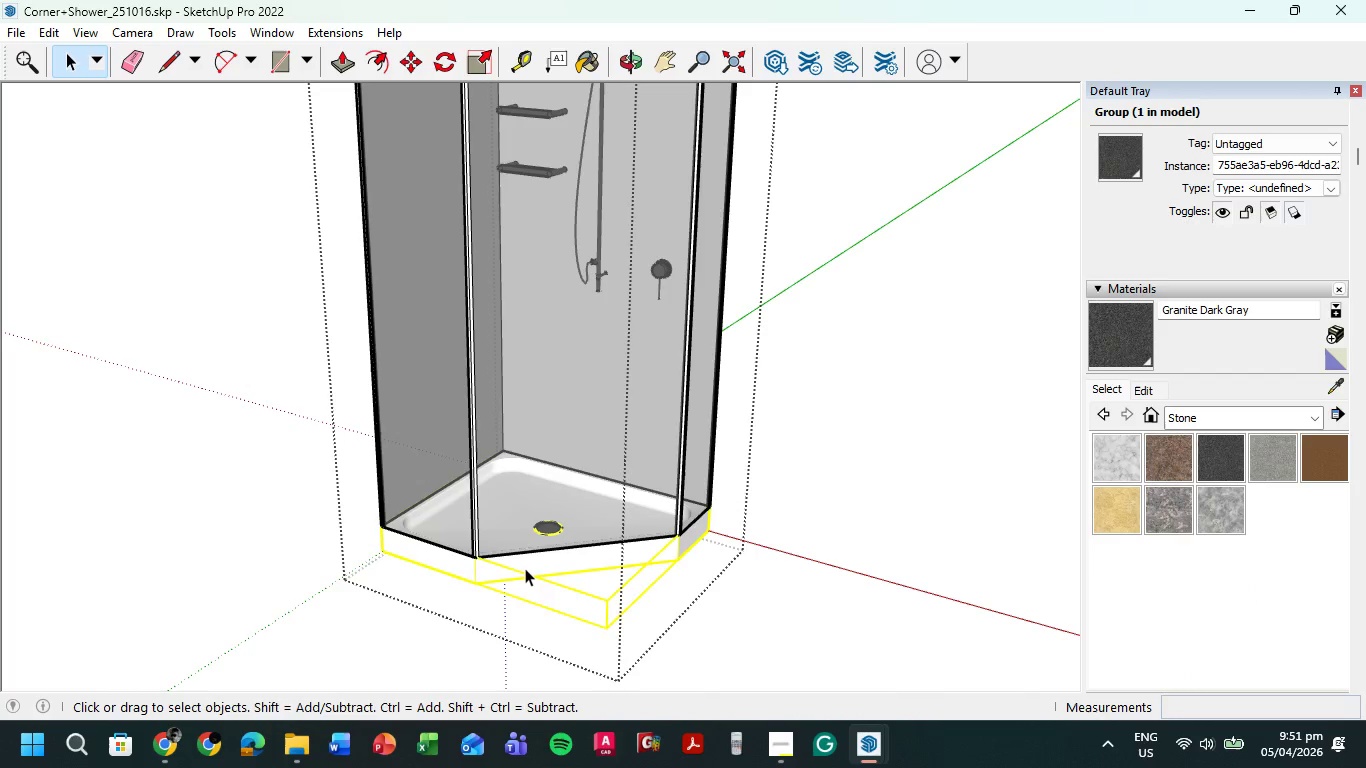 
double_click([525, 568])
 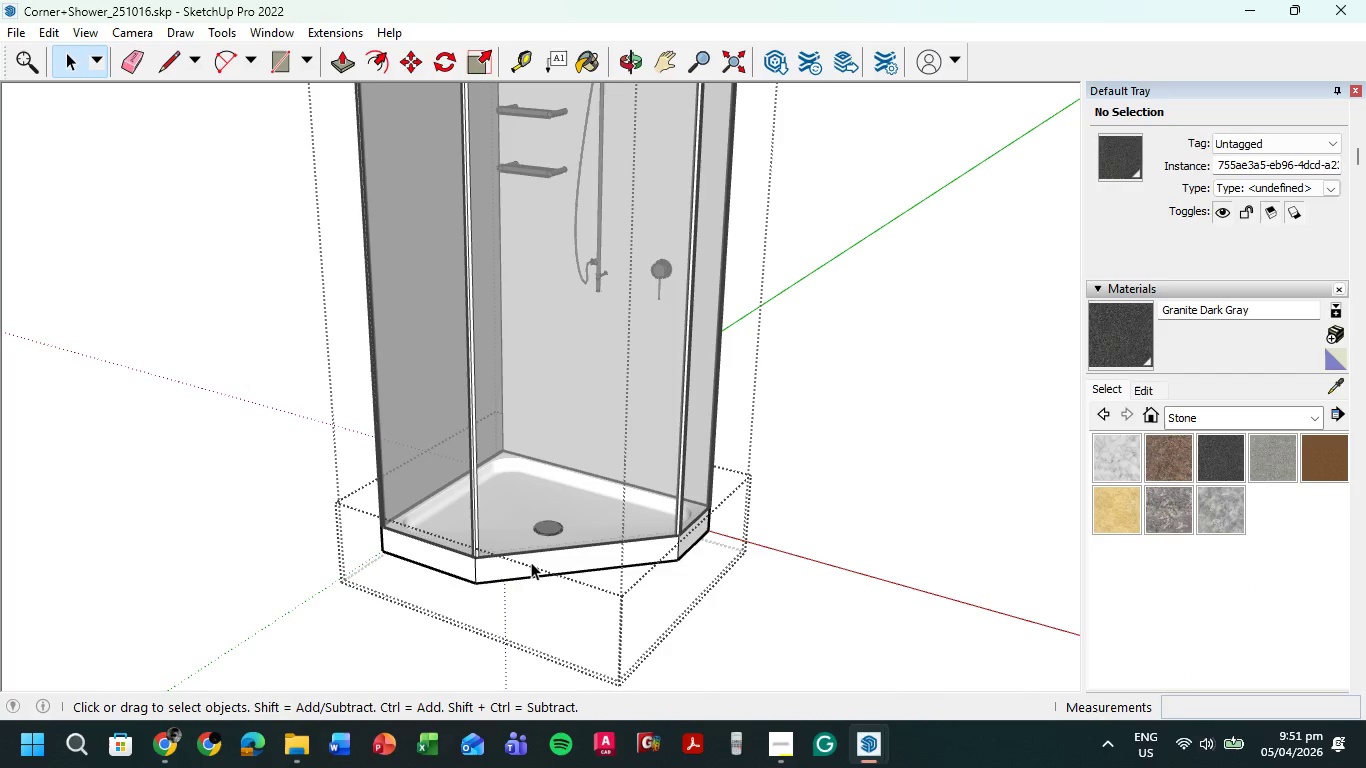 
triple_click([531, 562])
 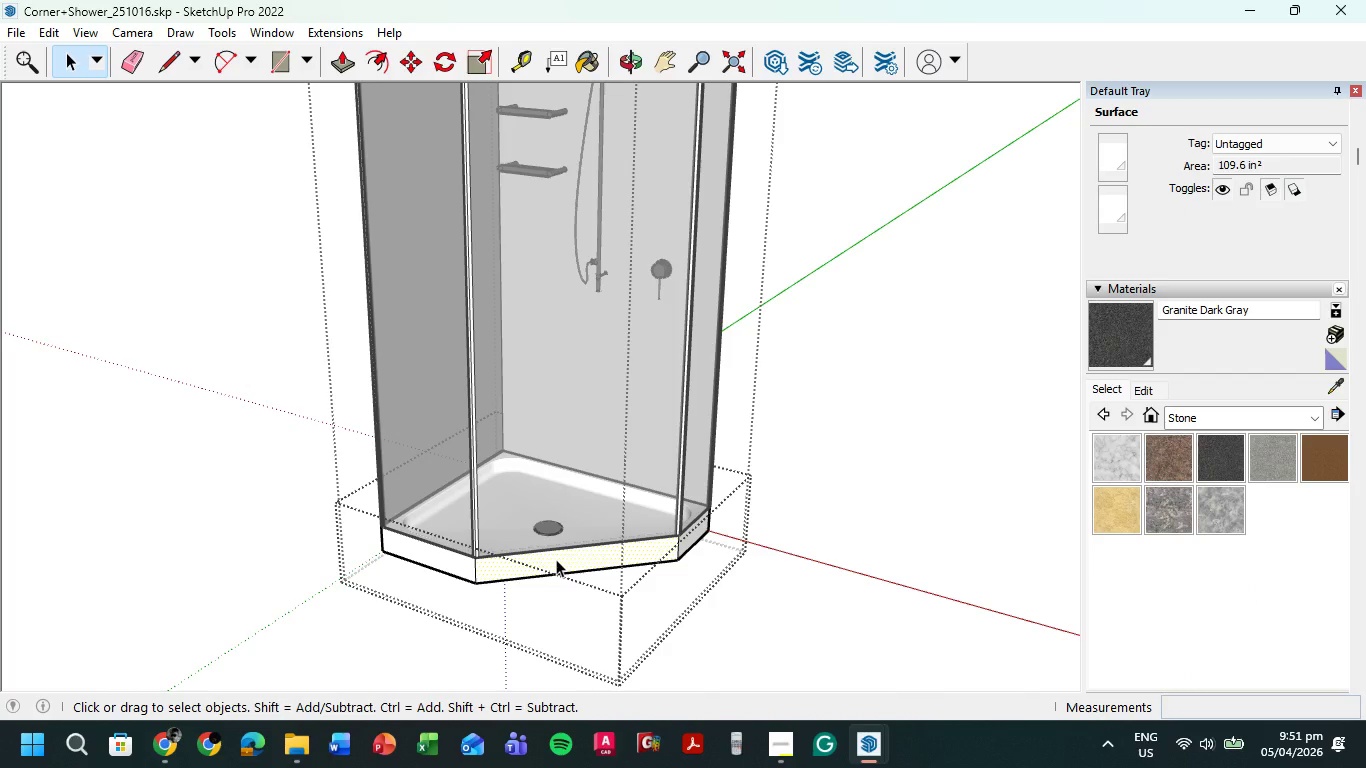 
key(Control+ControlLeft)
 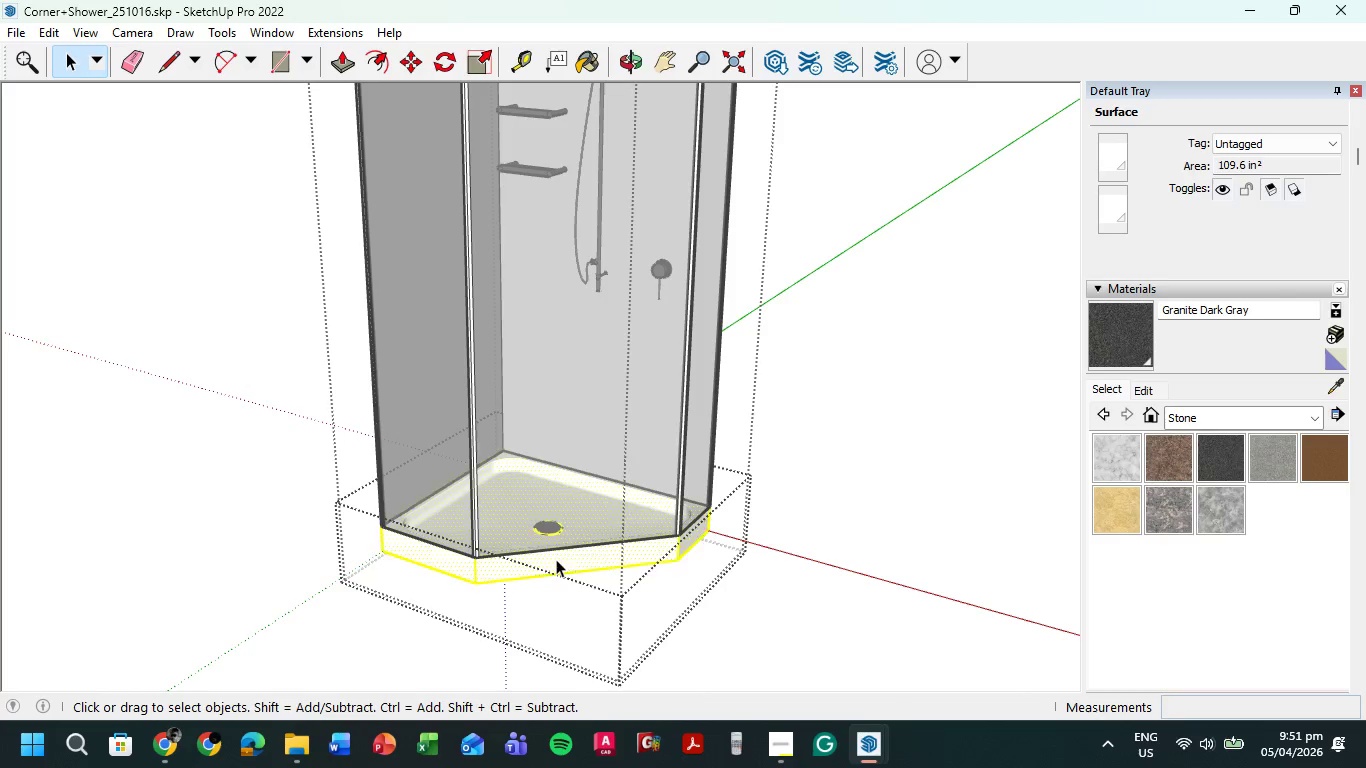 
key(Control+A)
 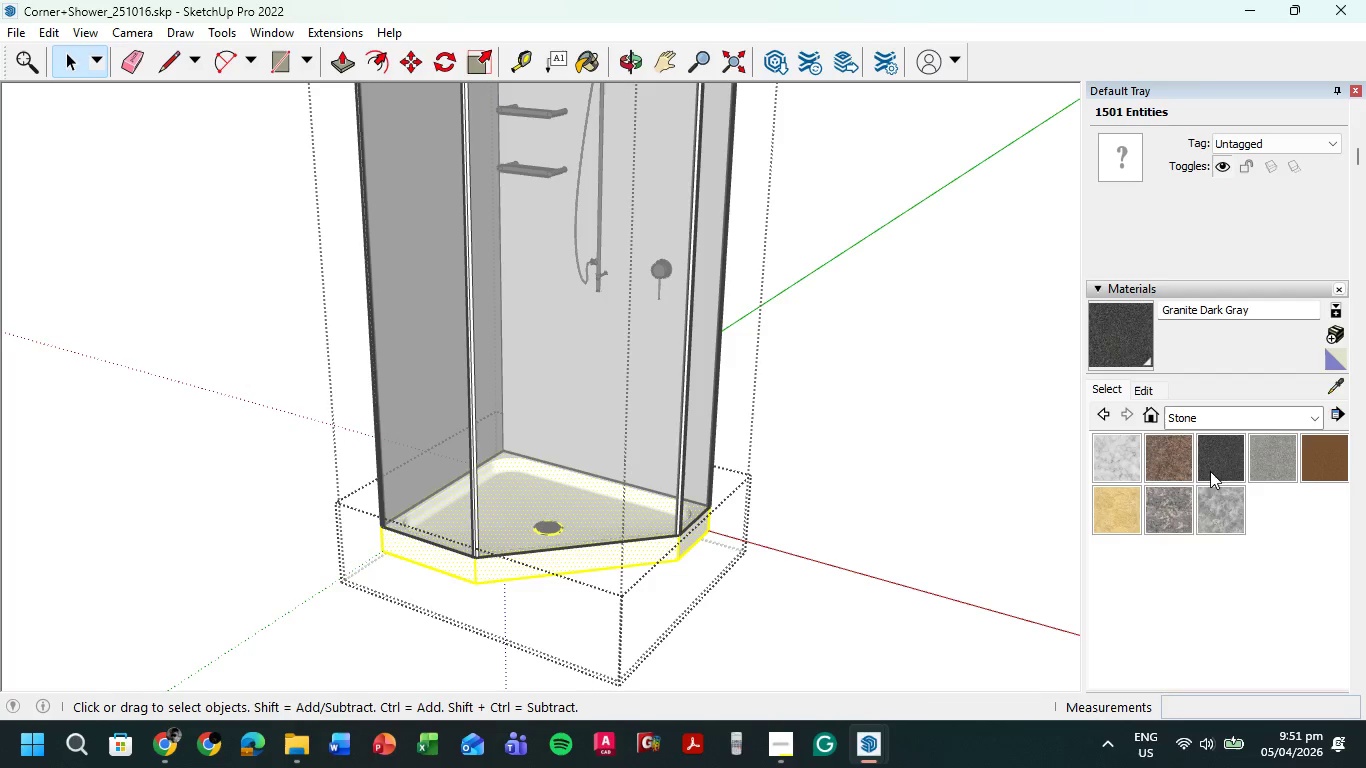 
left_click([1210, 465])
 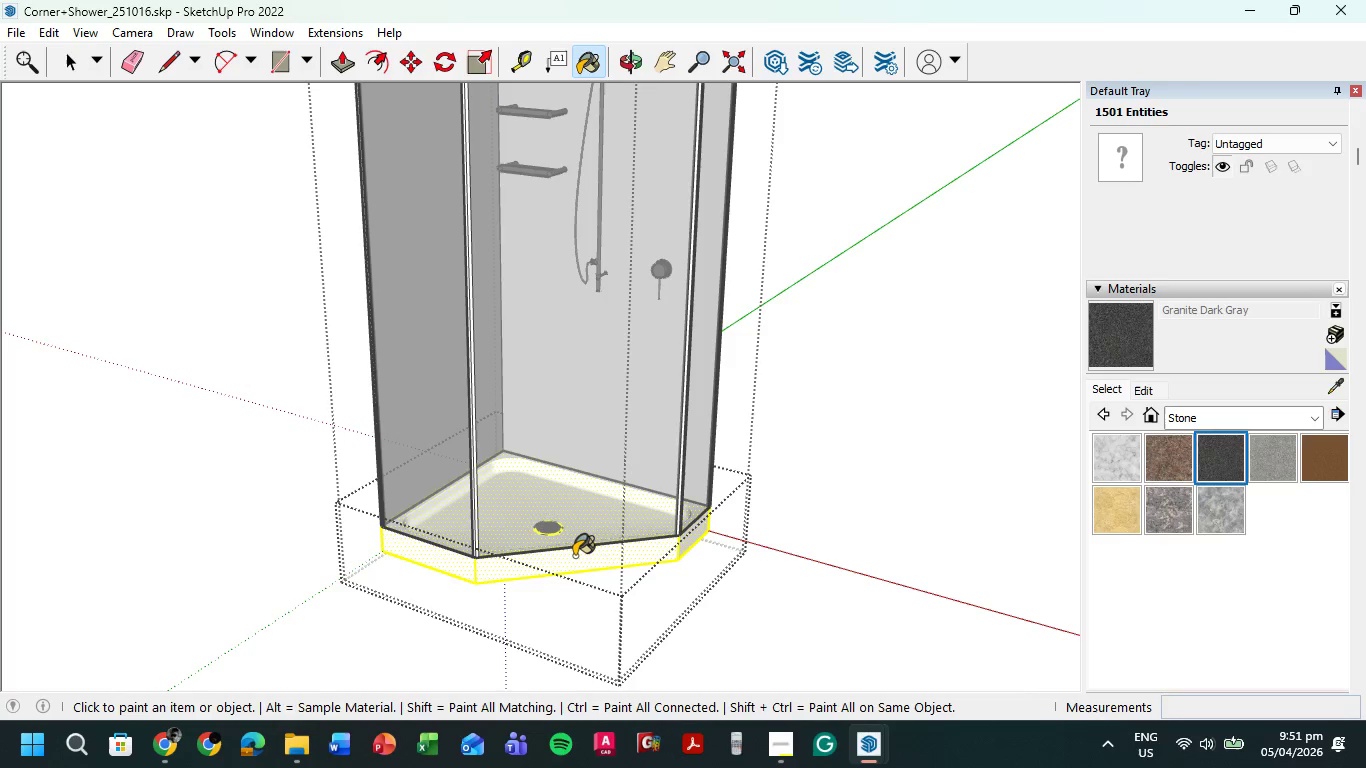 
left_click([574, 557])
 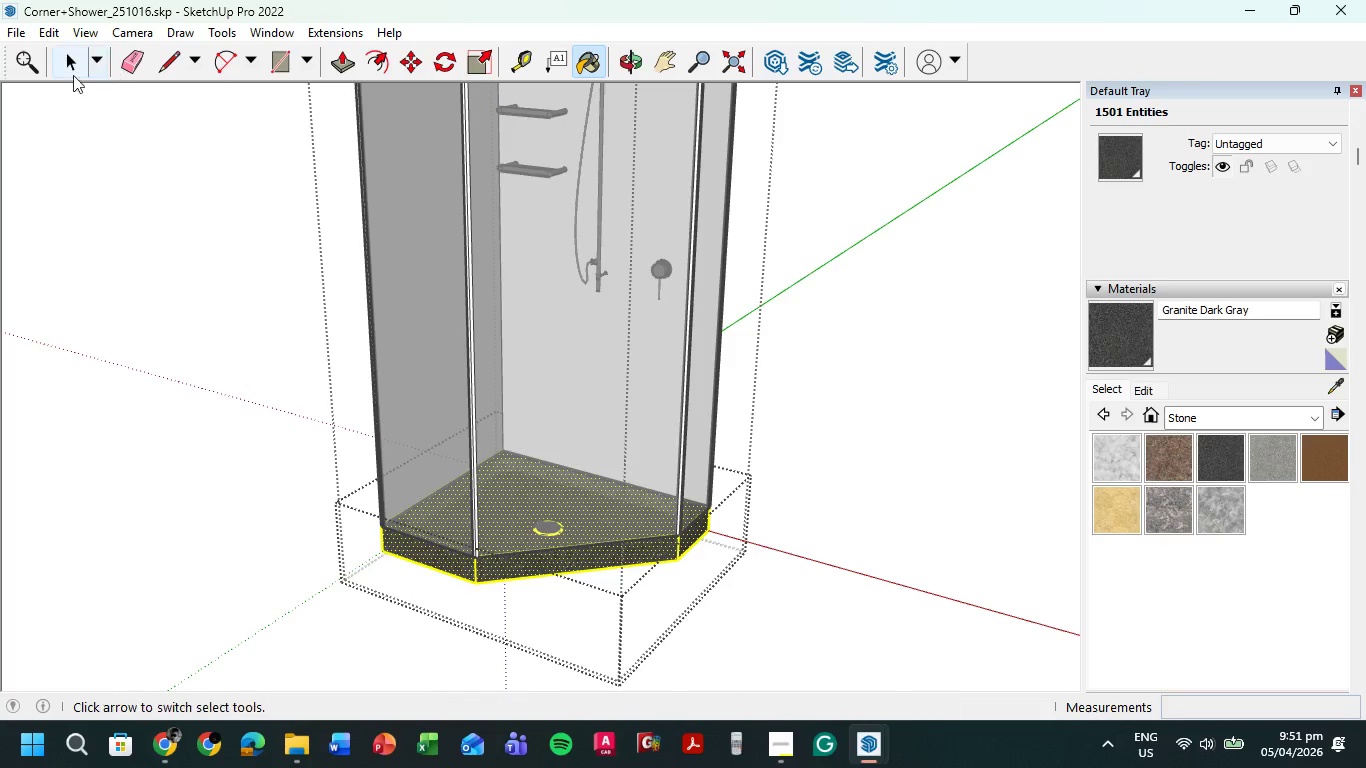 
double_click([207, 338])
 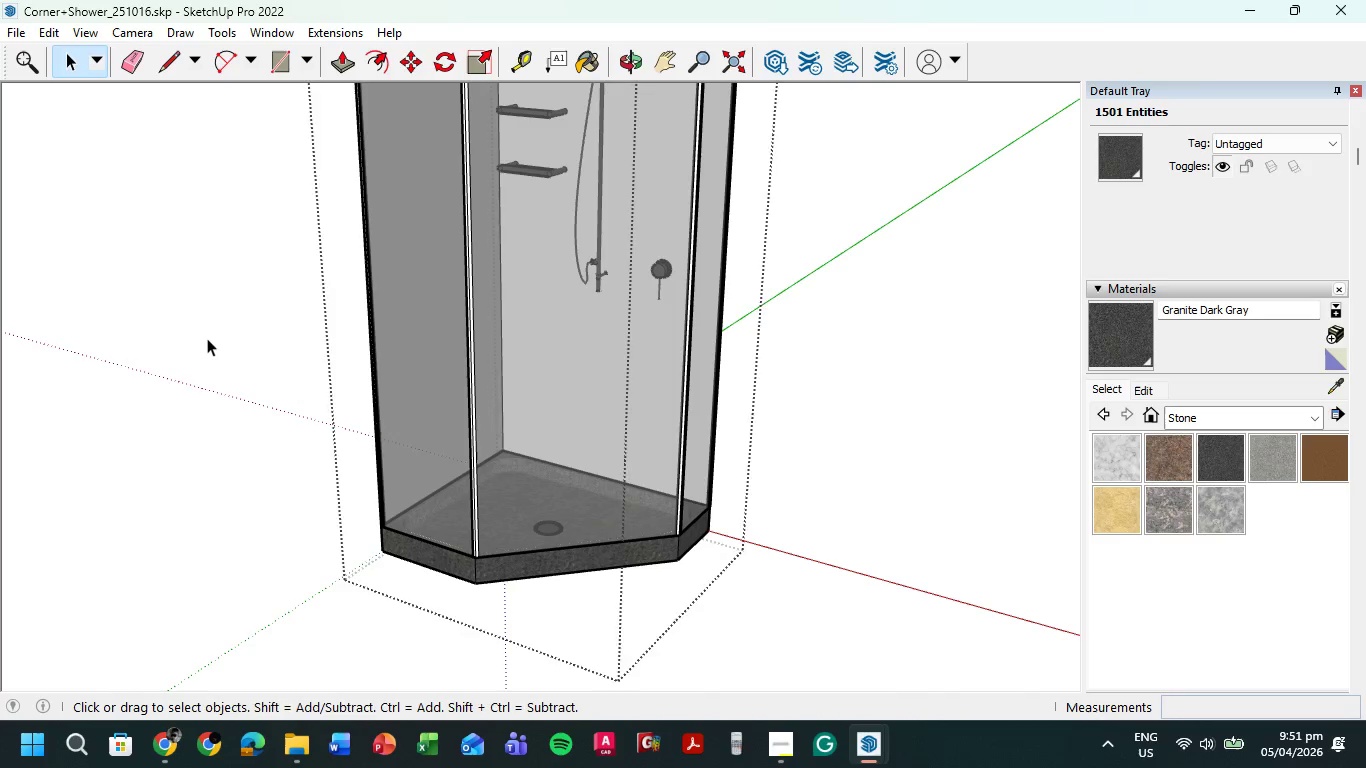 
triple_click([207, 338])
 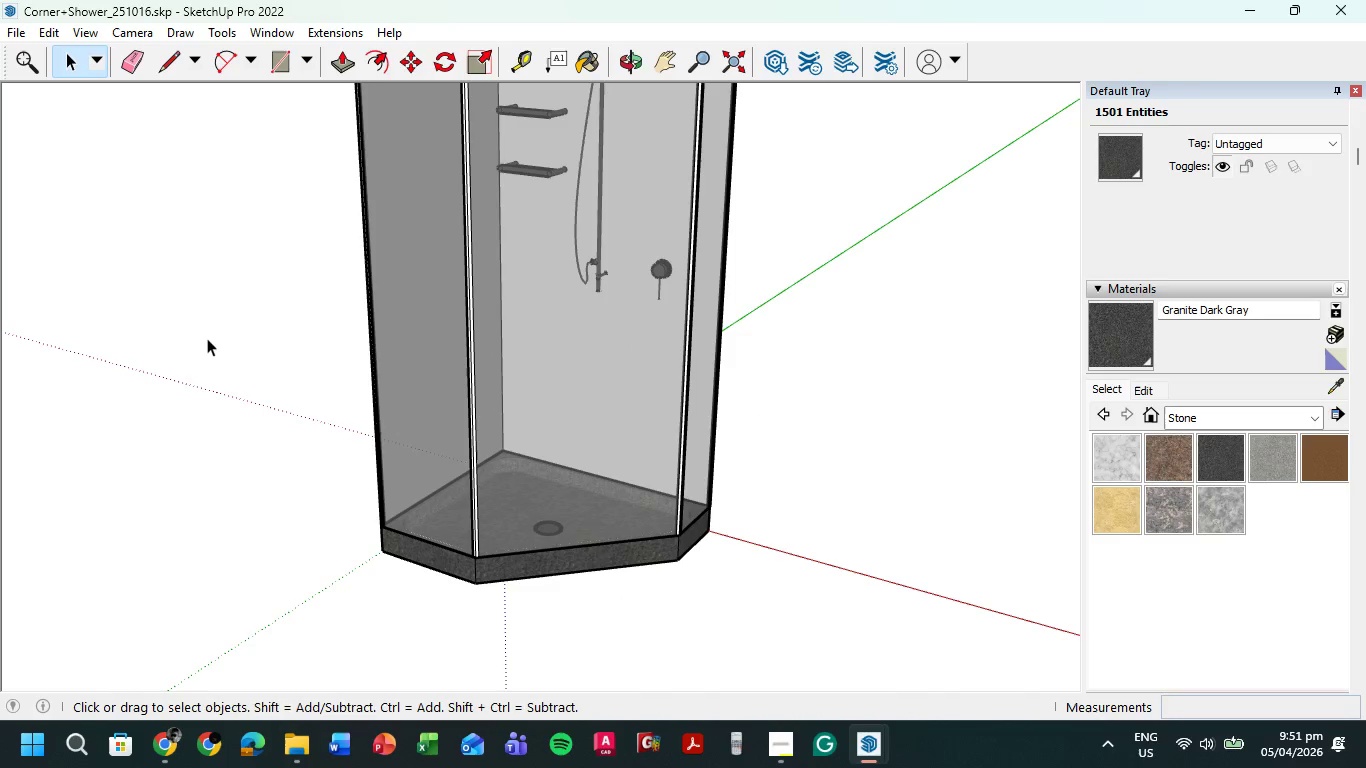 
triple_click([207, 338])
 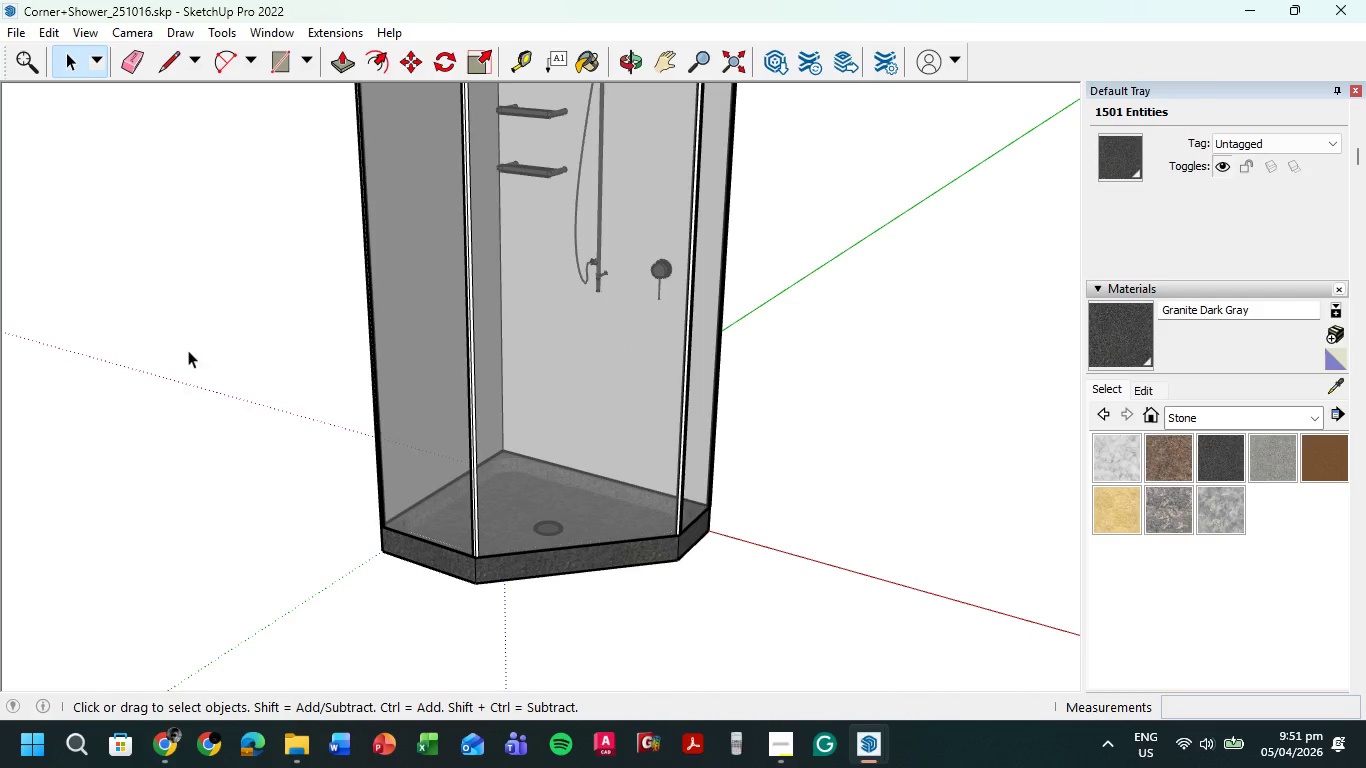 
scroll: coordinate [189, 362], scroll_direction: down, amount: 11.0
 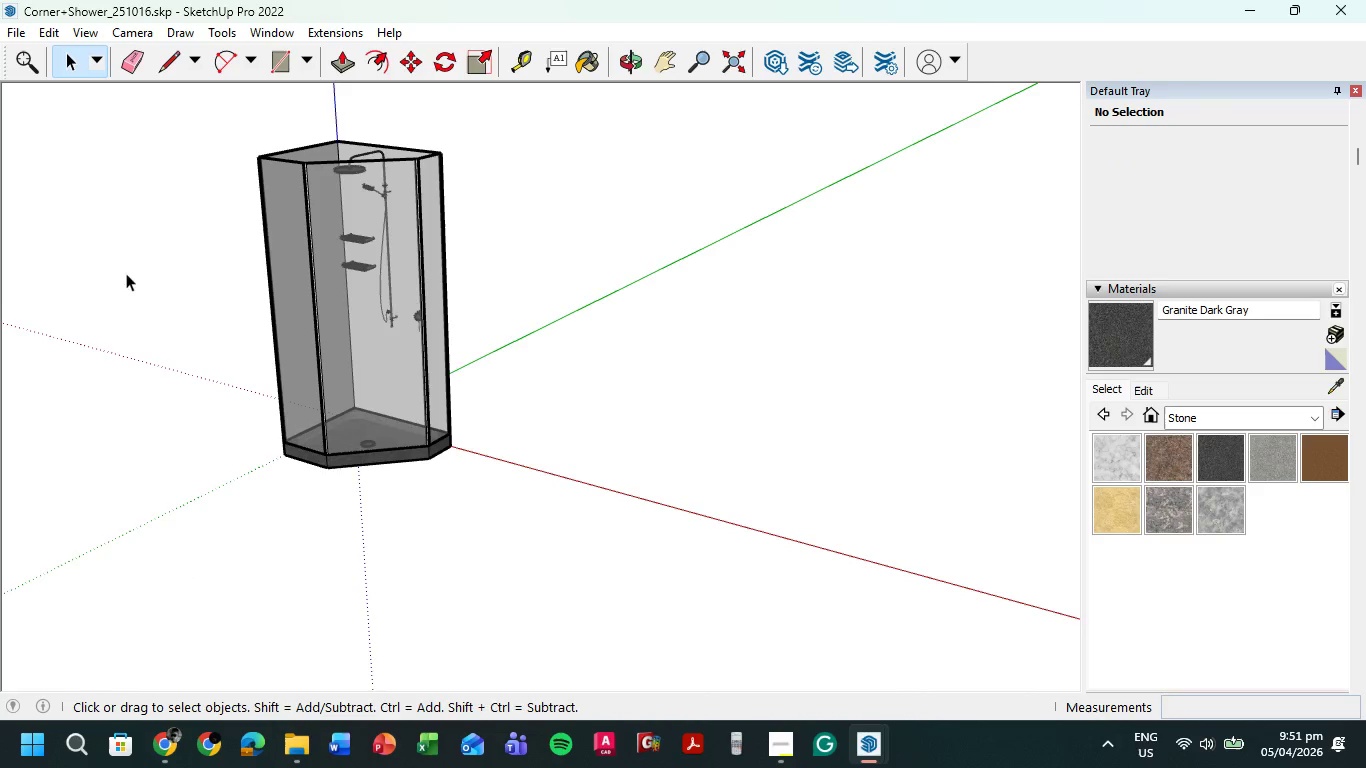 
hold_key(key=ShiftLeft, duration=0.31)
 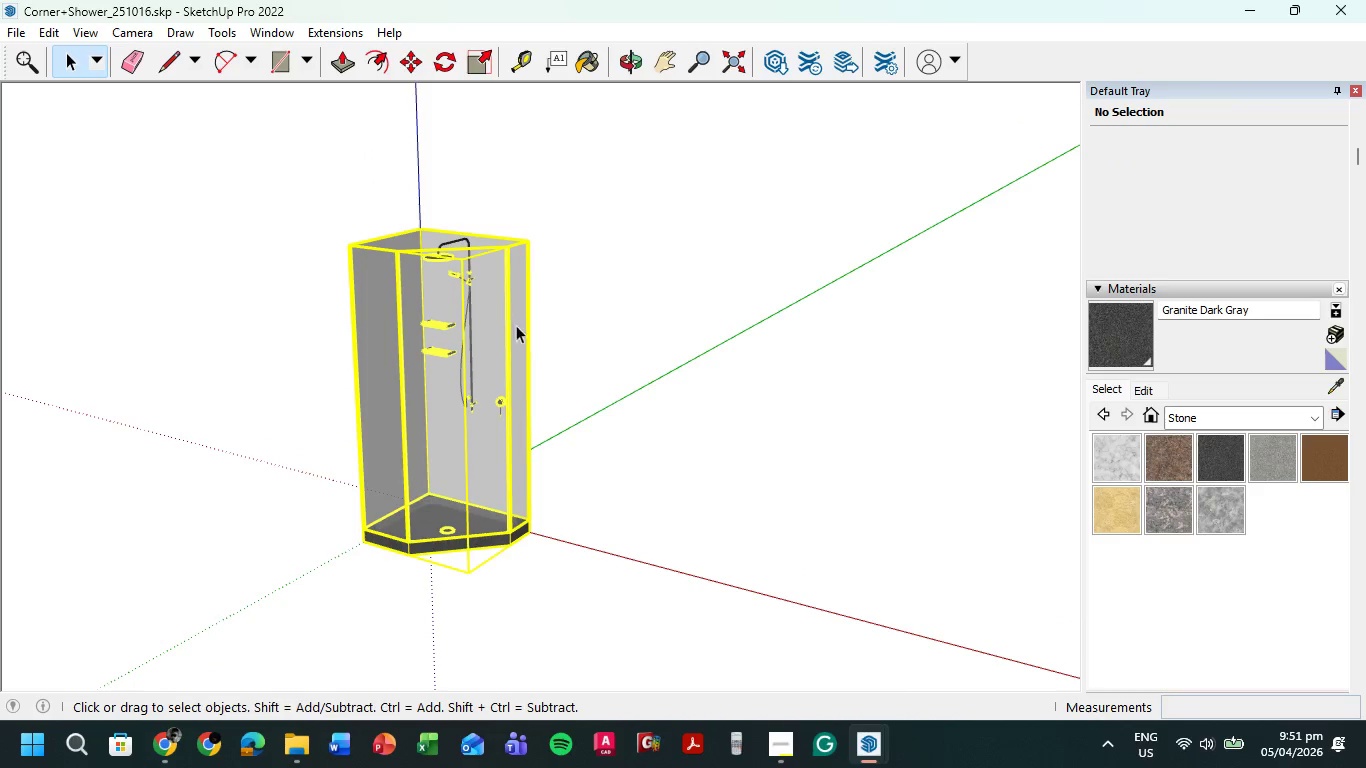 
key(Control+A)
 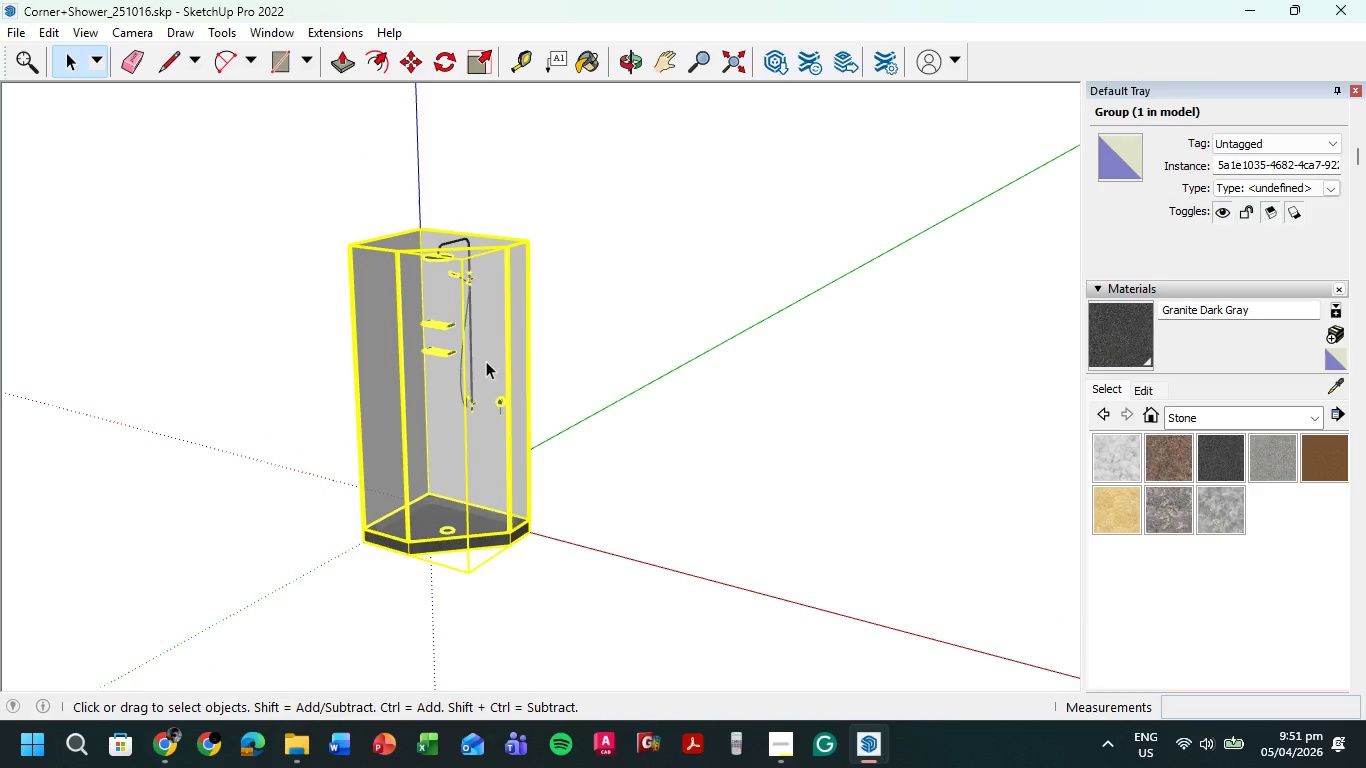 
right_click([484, 361])
 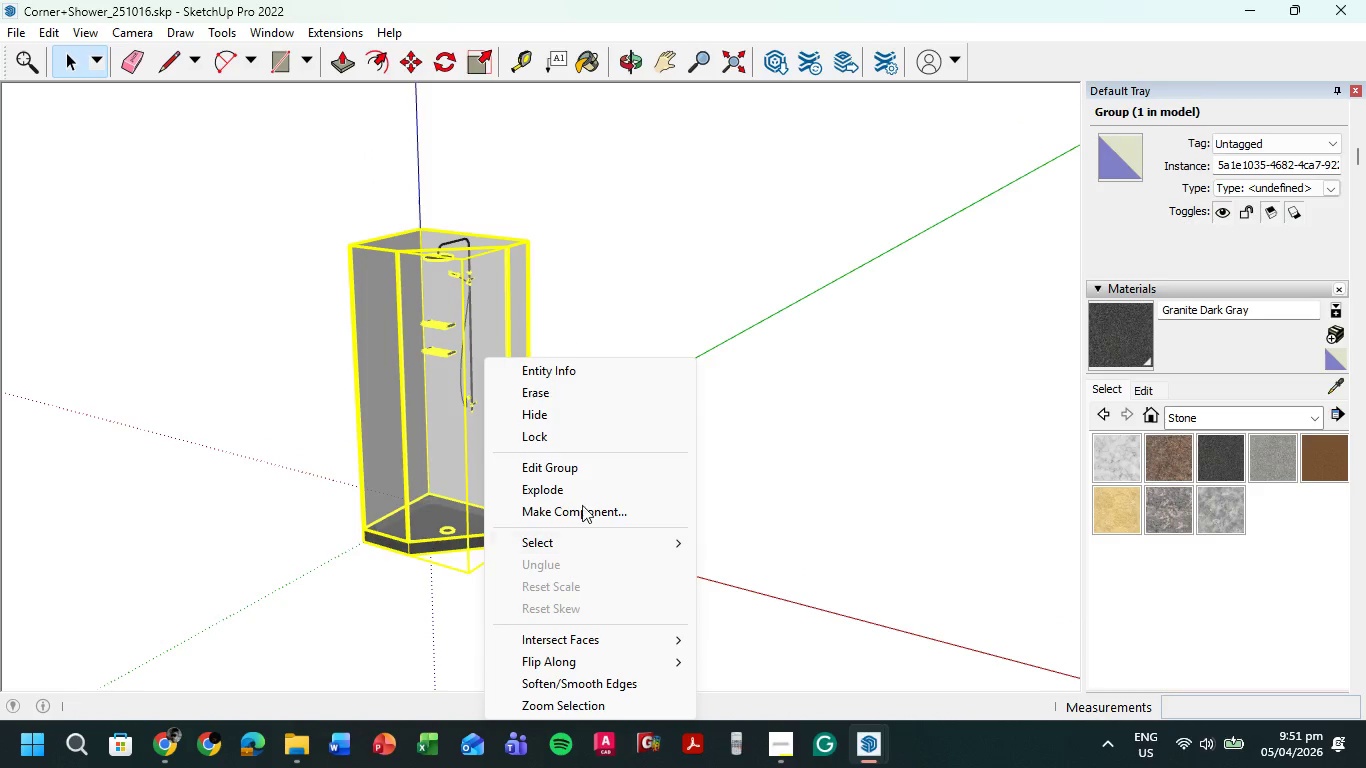 
double_click([468, 296])
 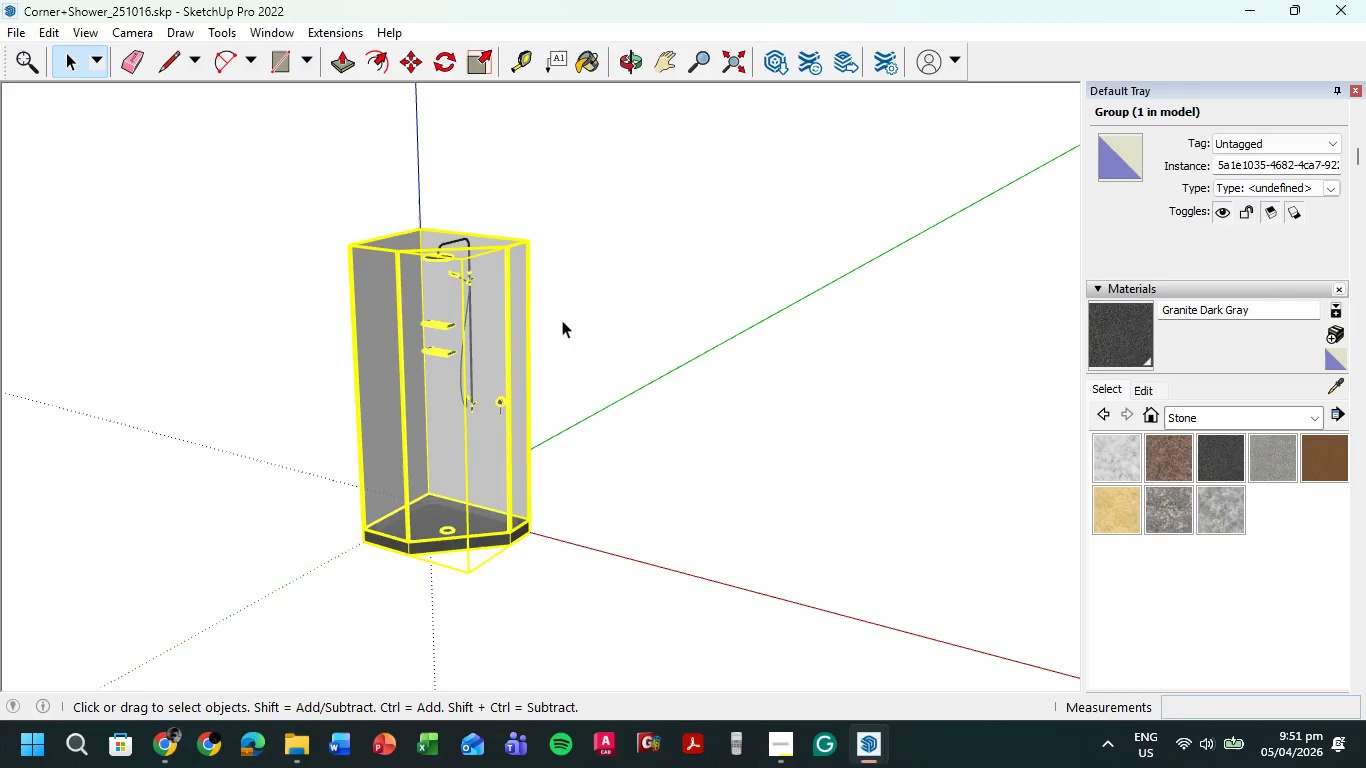 
key(Control+C)
 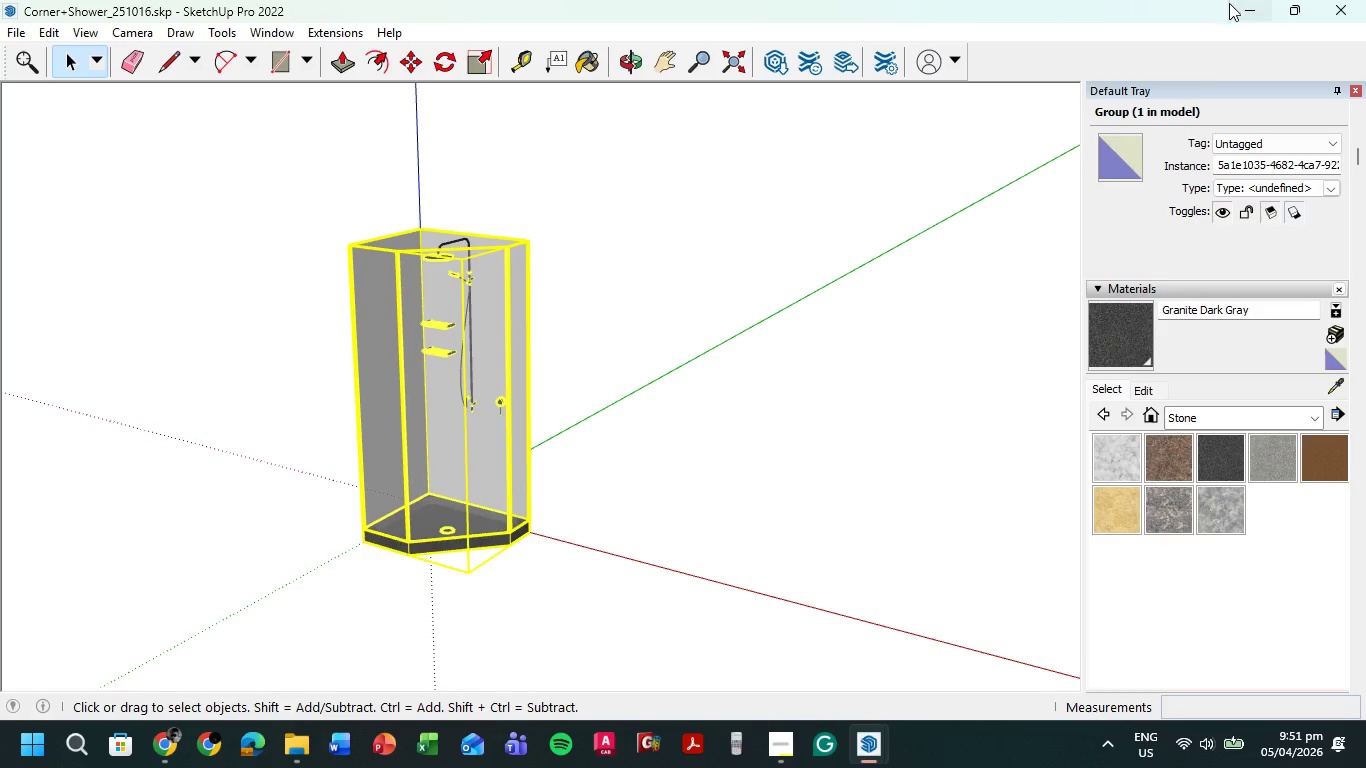 
left_click([1241, 5])
 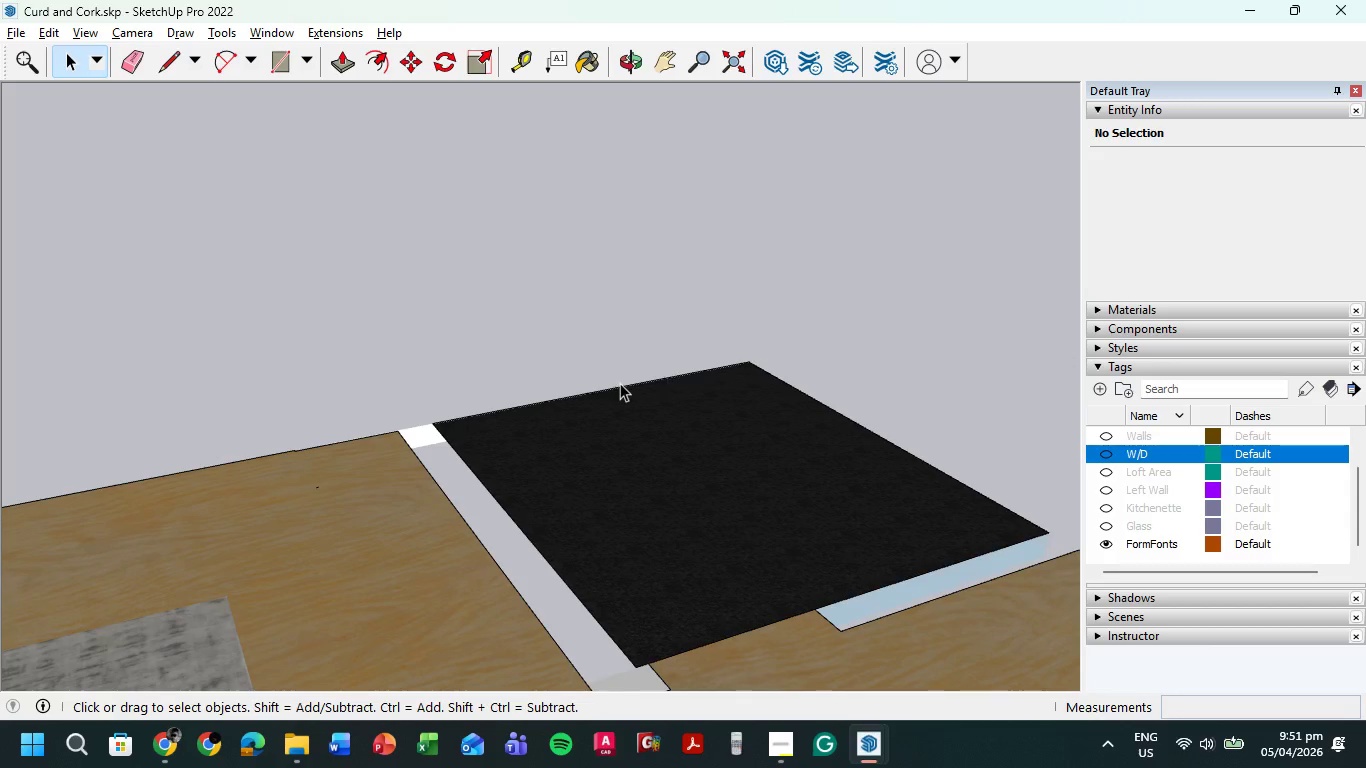 
scroll: coordinate [689, 370], scroll_direction: down, amount: 1.0
 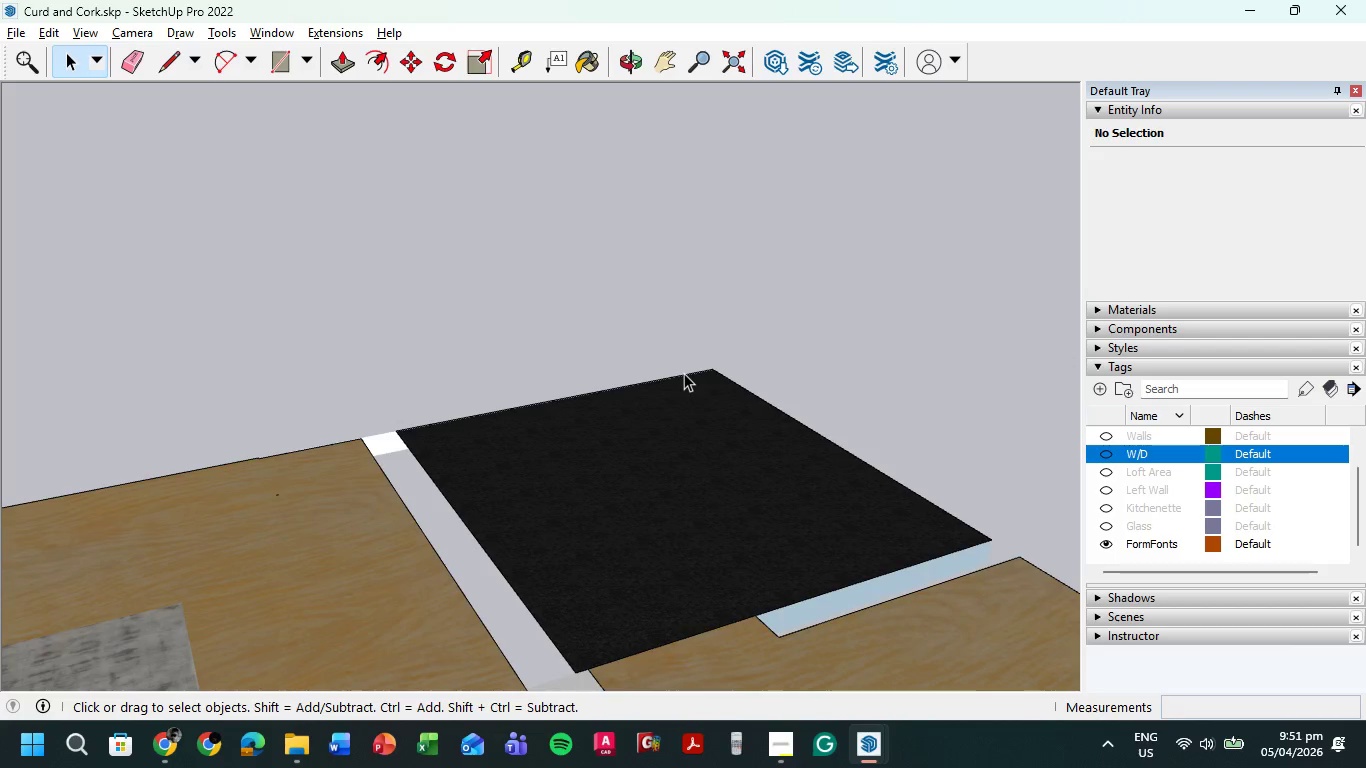 
key(Control+ControlLeft)
 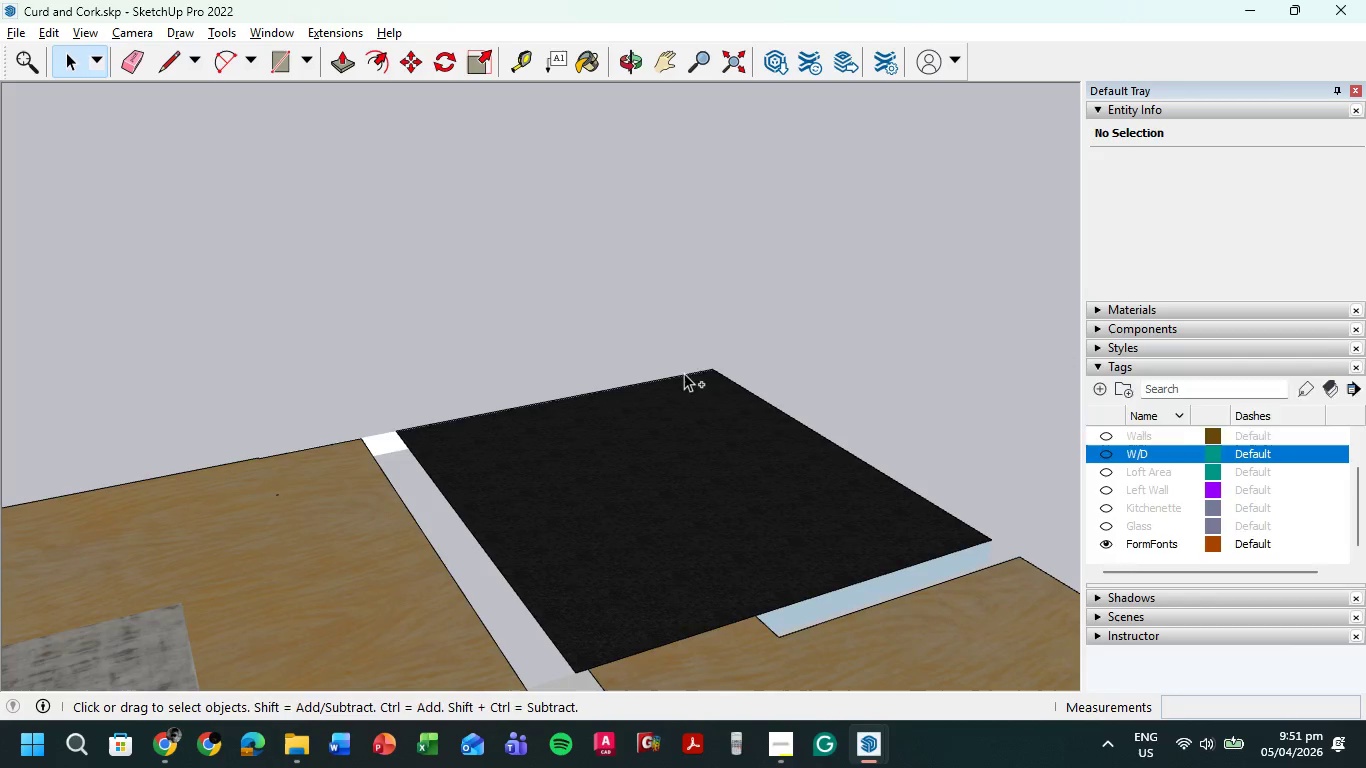 
key(Control+V)
 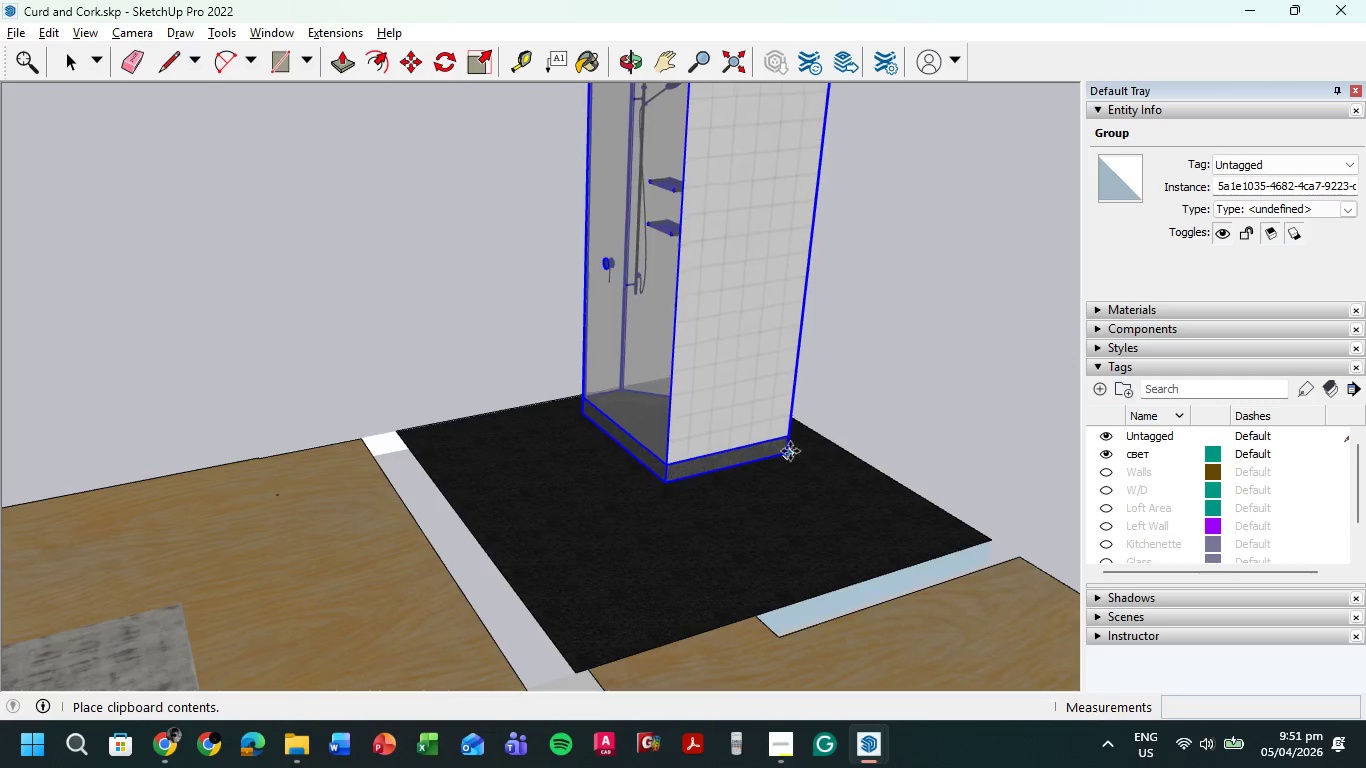 
left_click([792, 444])
 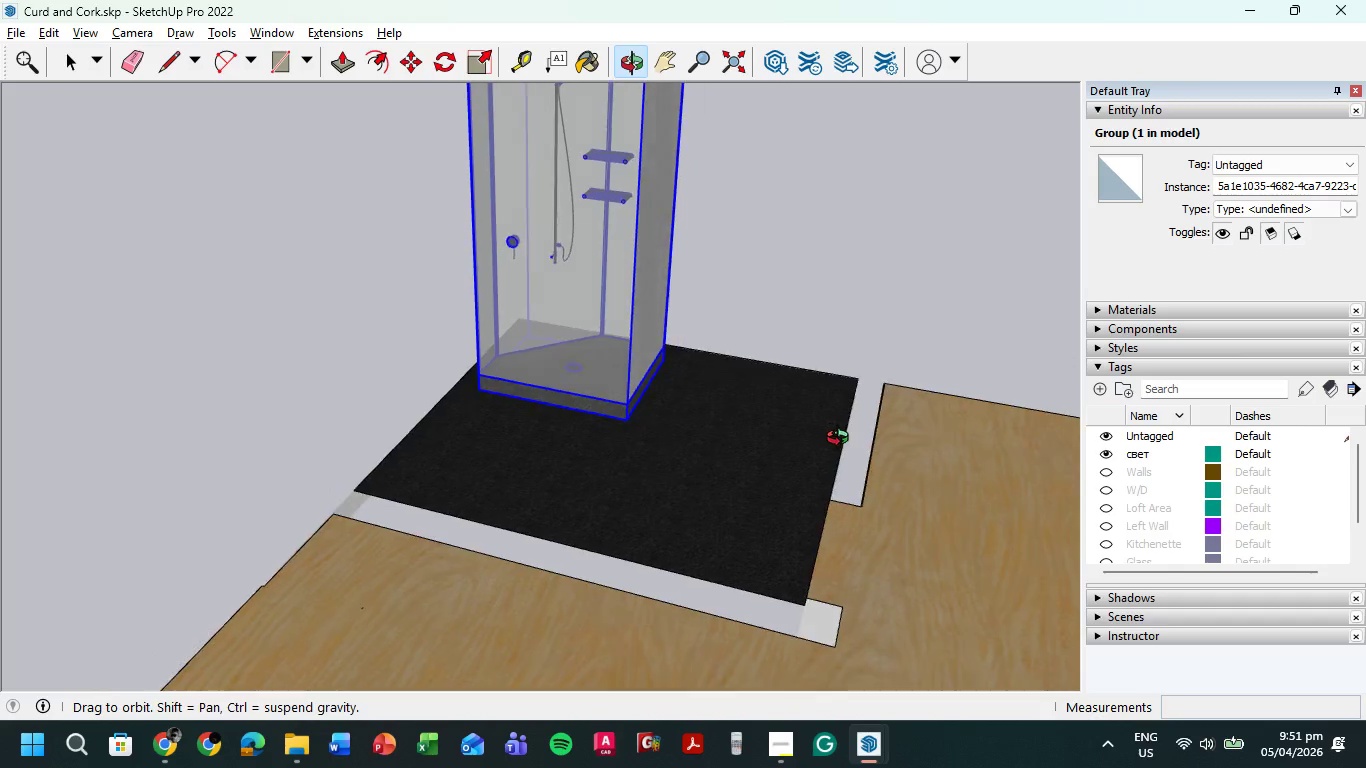 
hold_key(key=ShiftLeft, duration=0.41)
 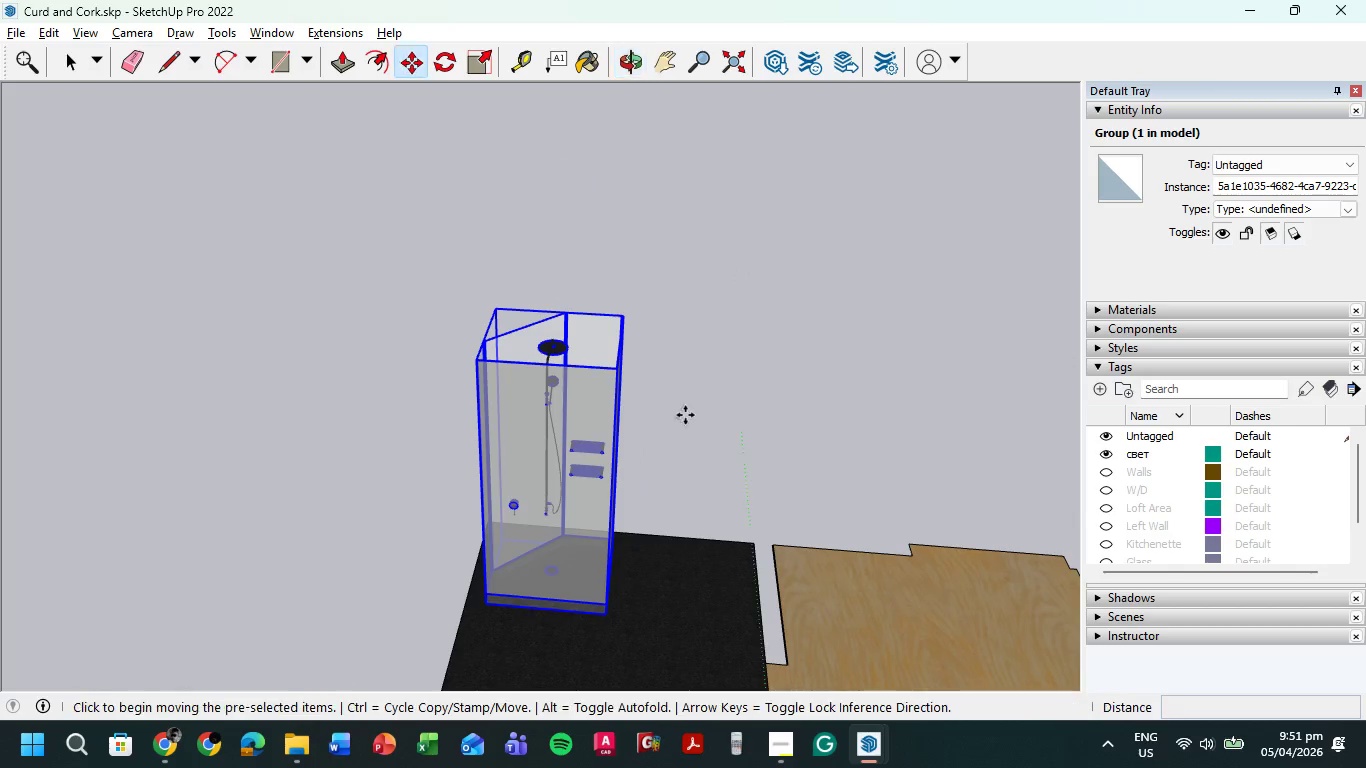 
scroll: coordinate [739, 242], scroll_direction: down, amount: 4.0
 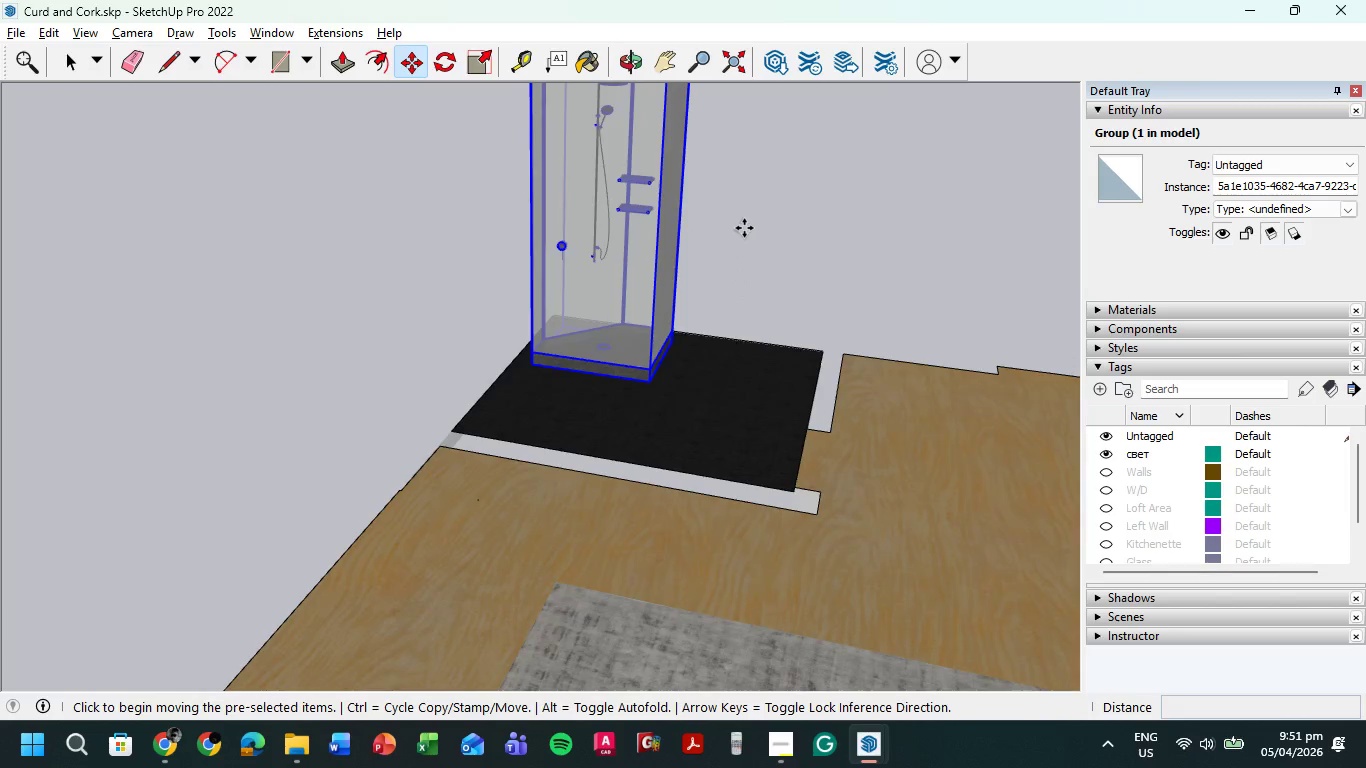 
scroll: coordinate [278, 423], scroll_direction: up, amount: 7.0
 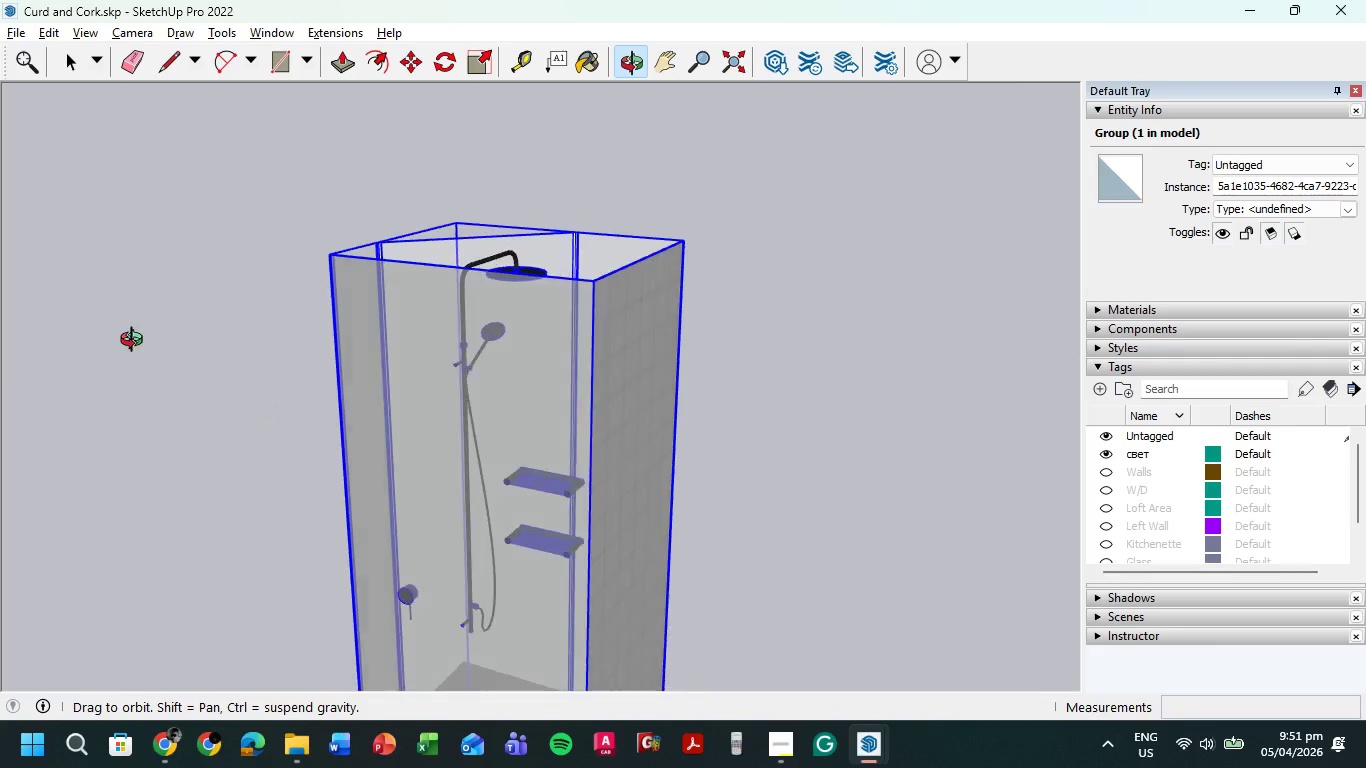 
scroll: coordinate [422, 368], scroll_direction: down, amount: 4.0
 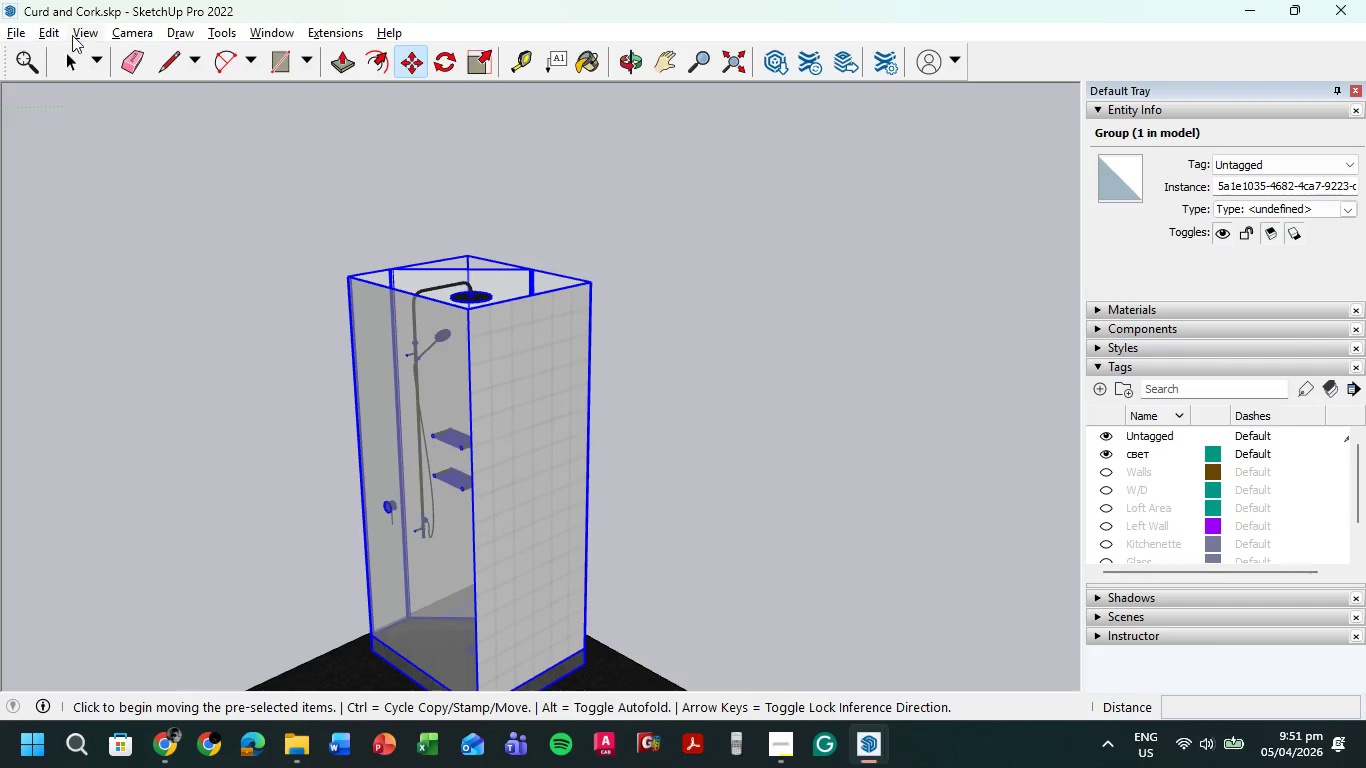 
left_click([73, 53])
 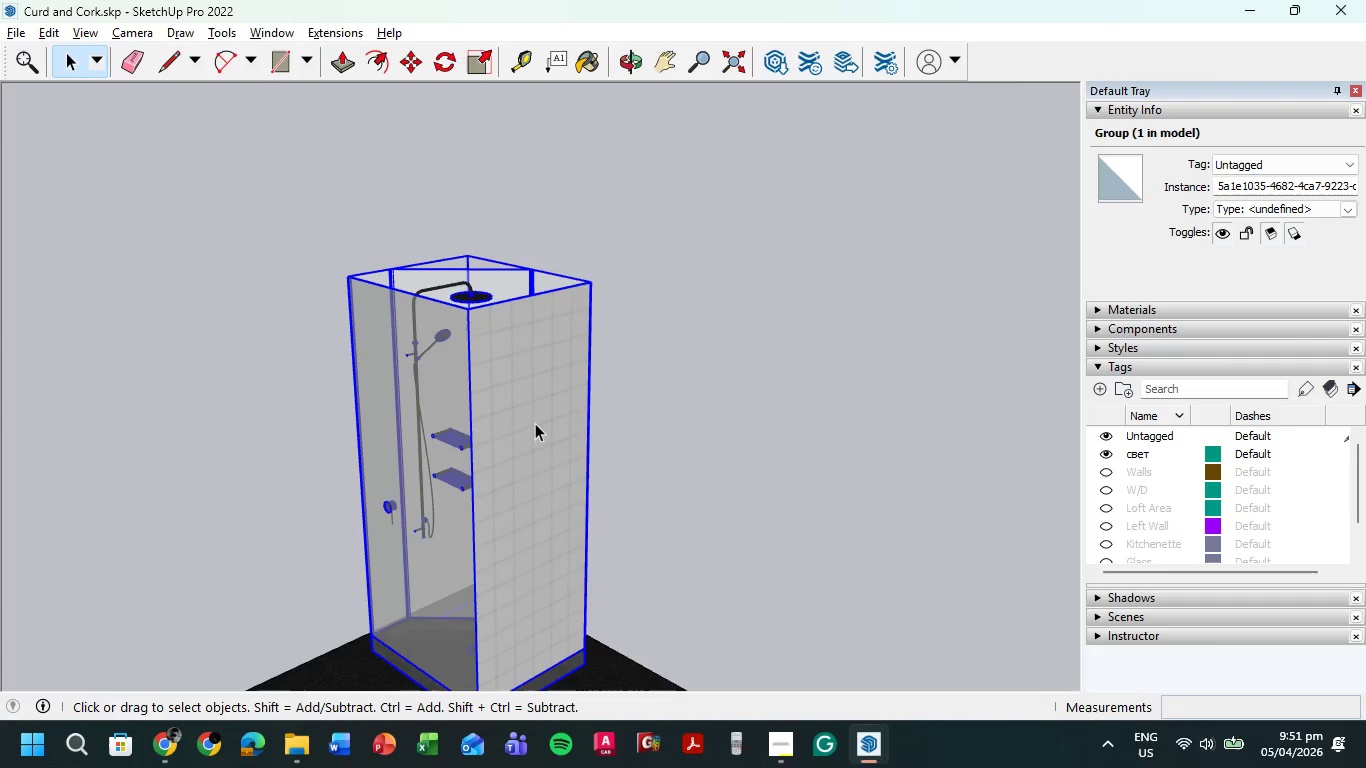 
left_click([533, 420])
 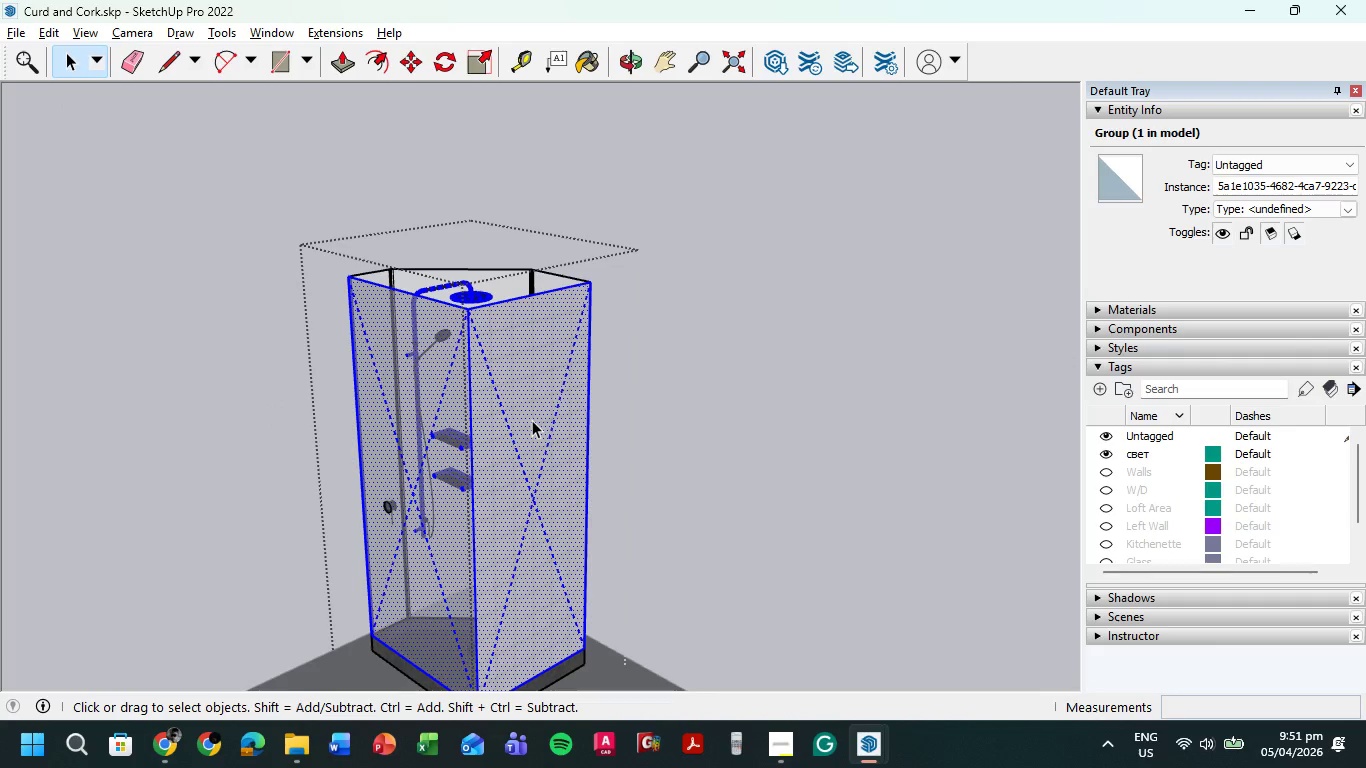 
triple_click([532, 420])
 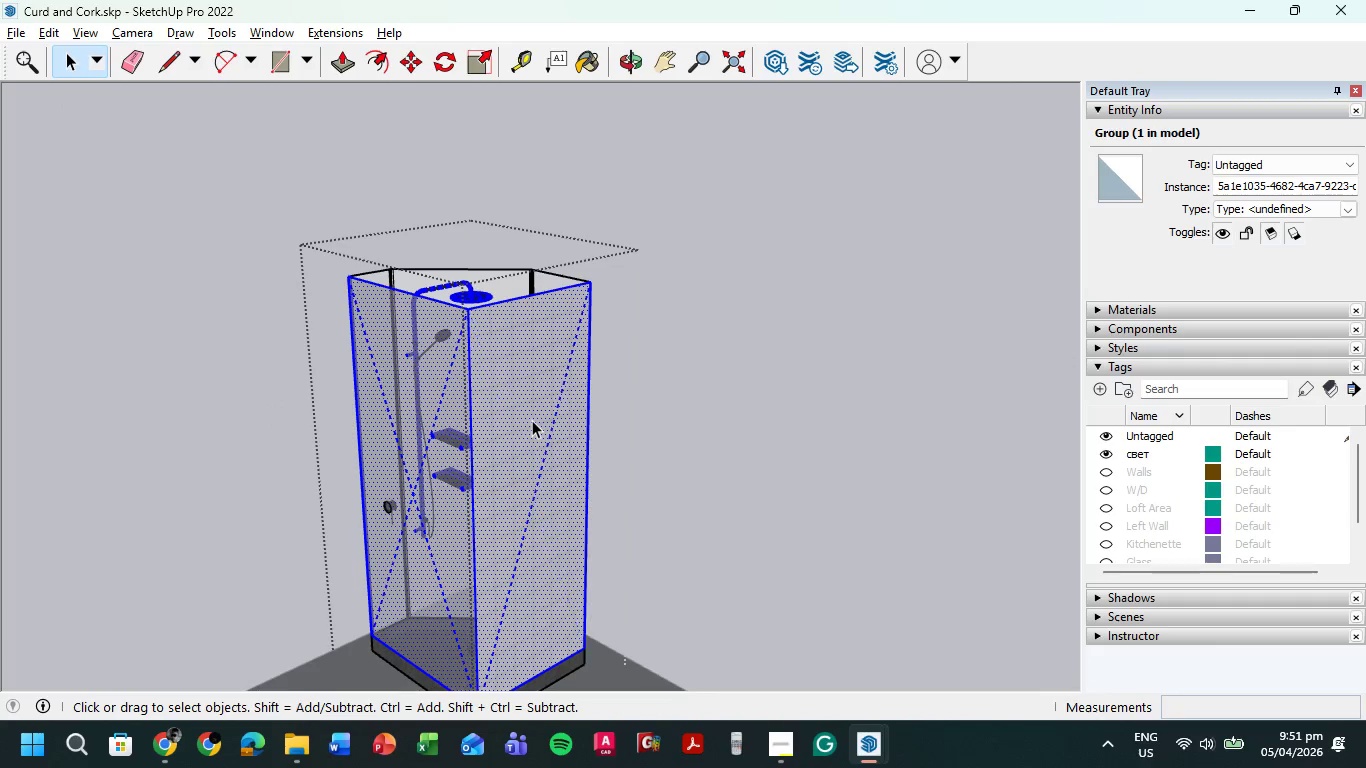 
triple_click([532, 420])
 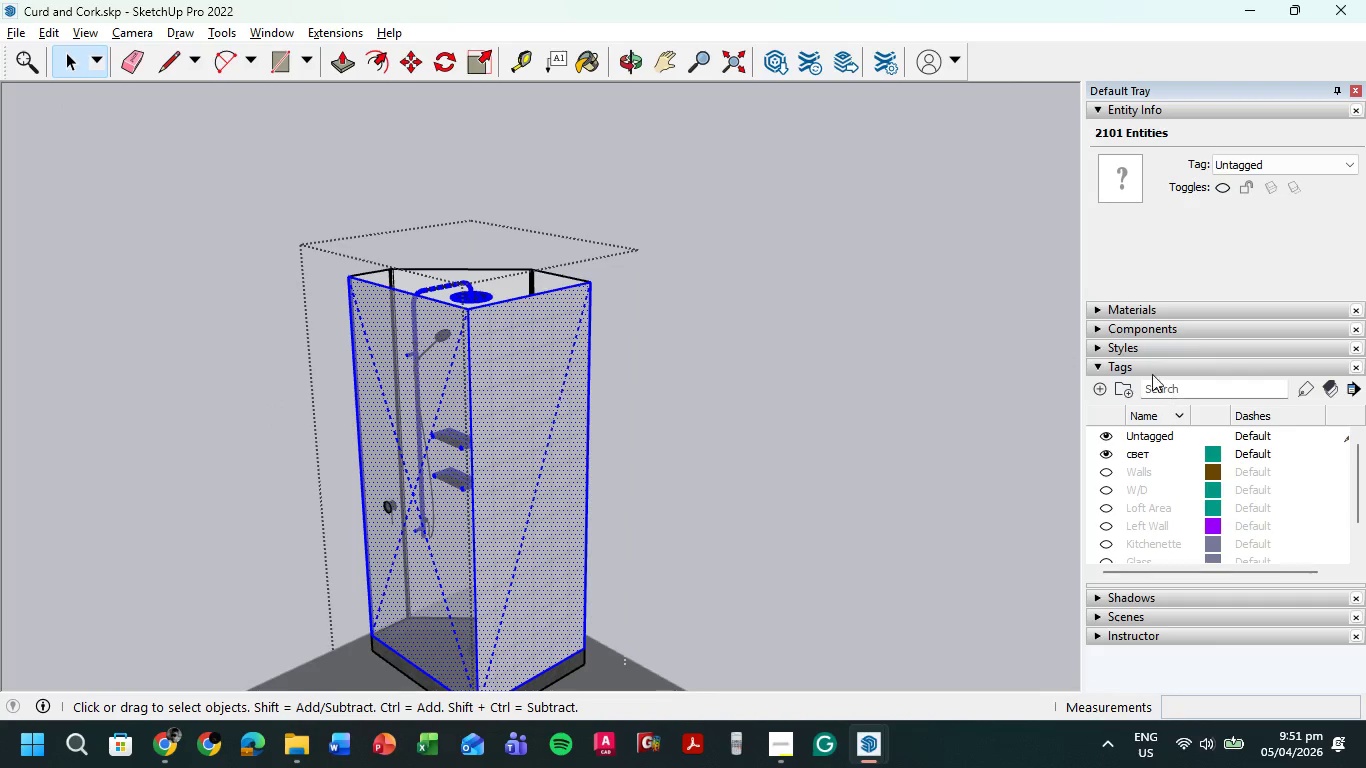 
left_click([1109, 312])
 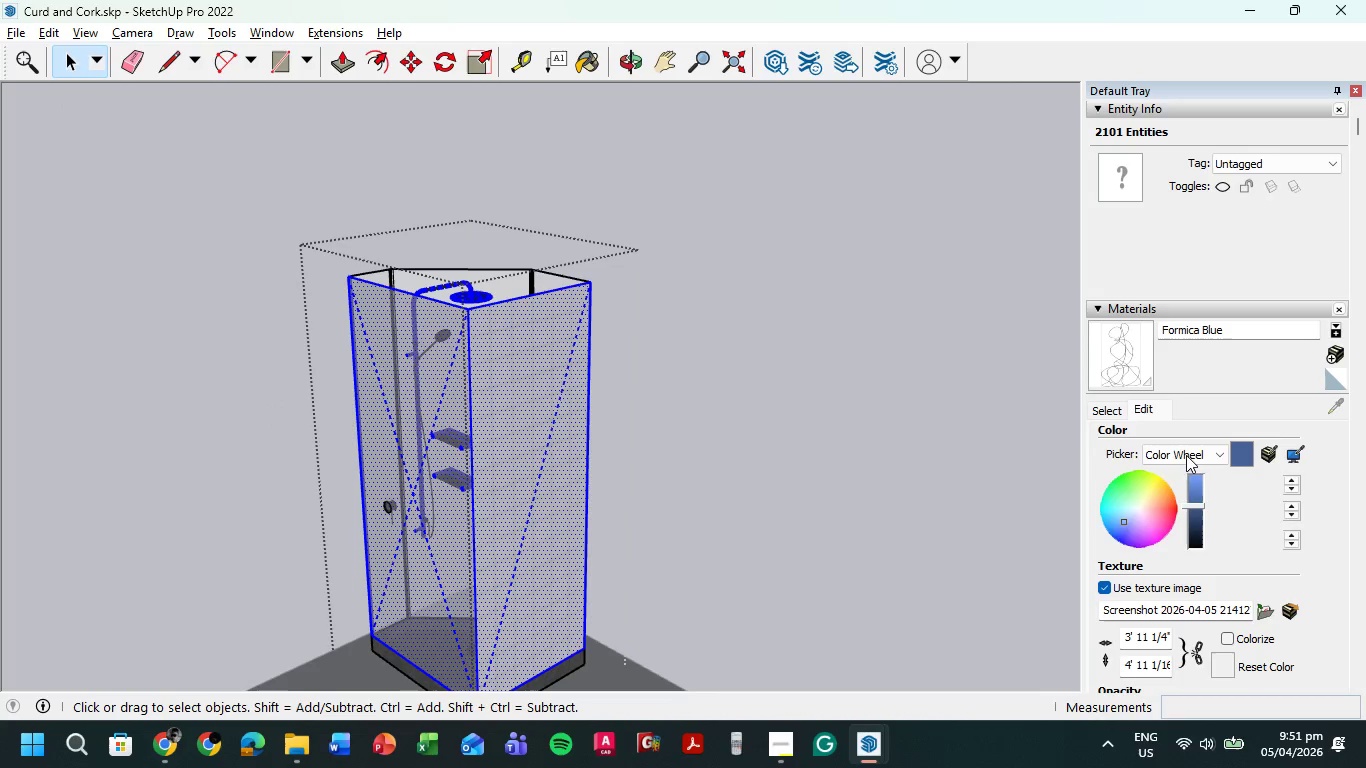 
left_click([1098, 410])
 